 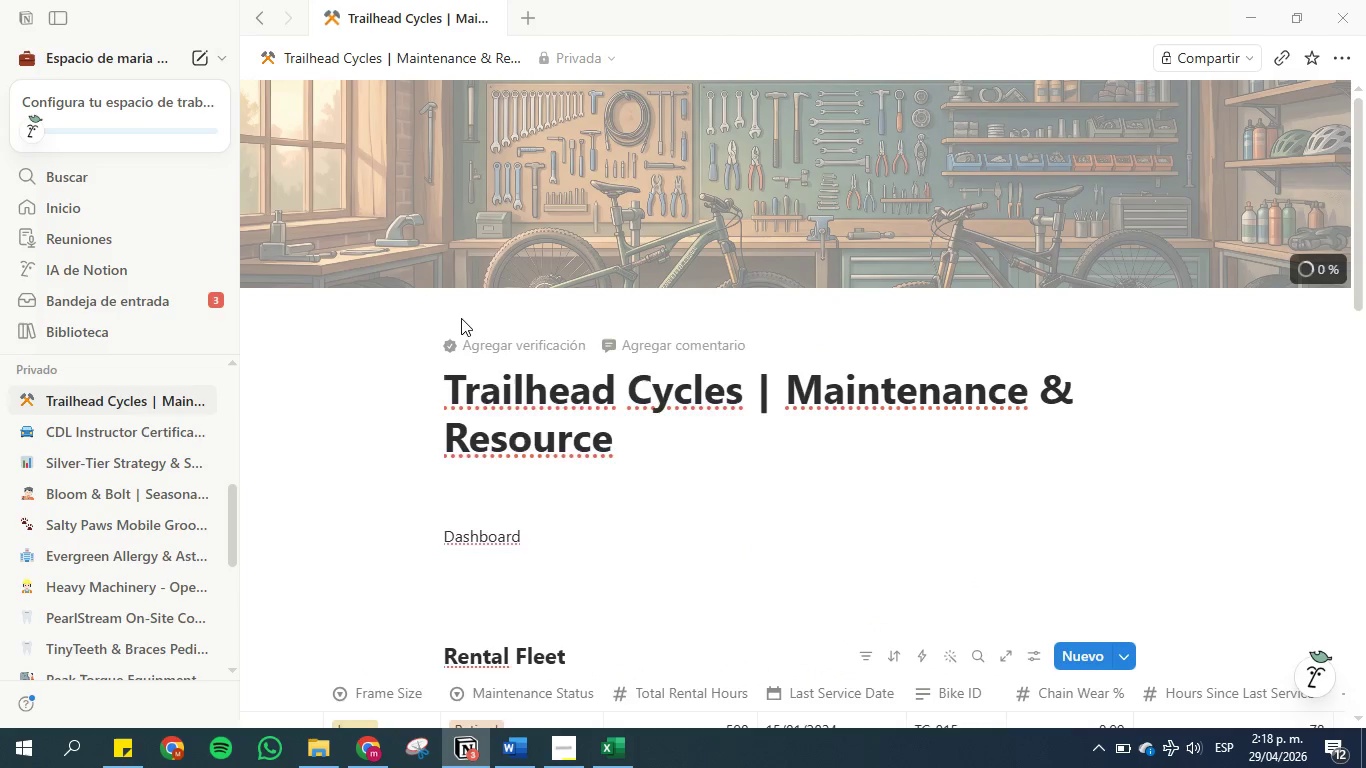 
left_click([484, 395])
 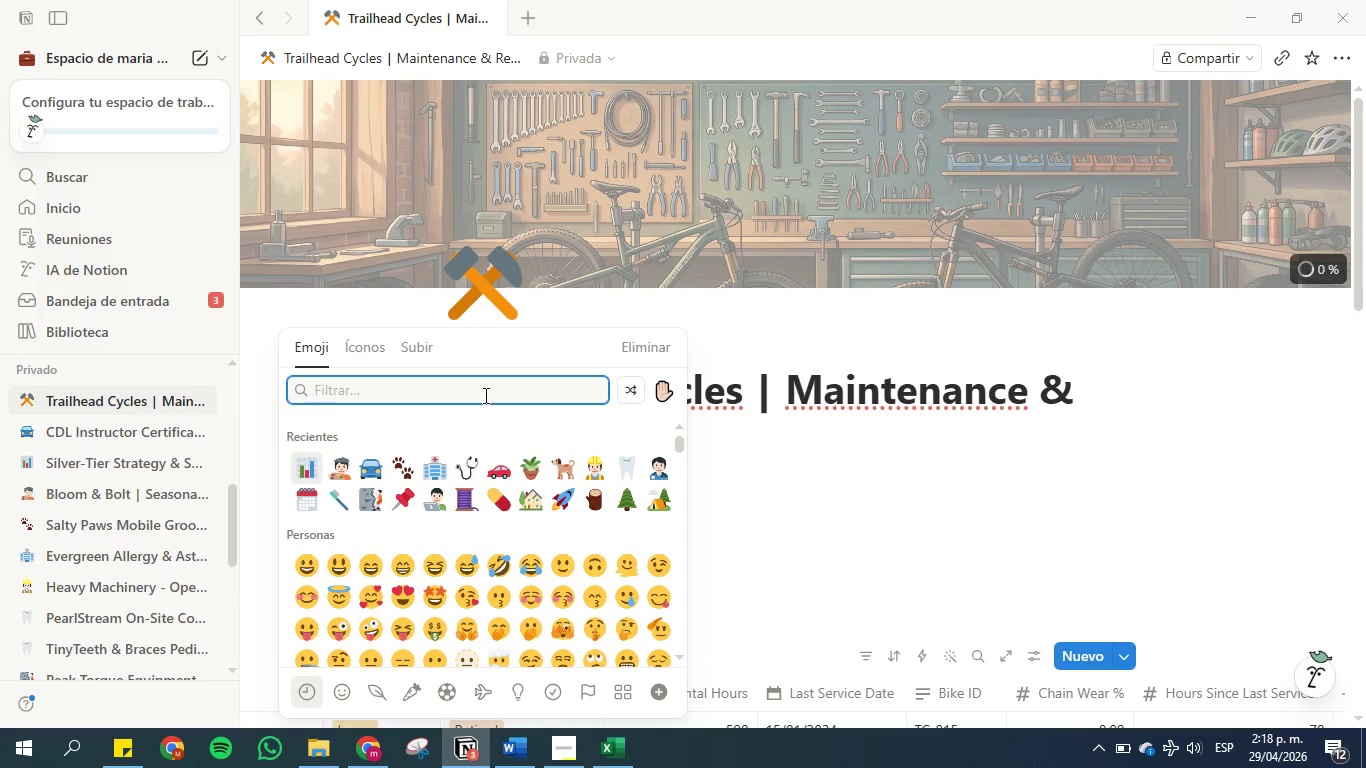 
type(Bke)
 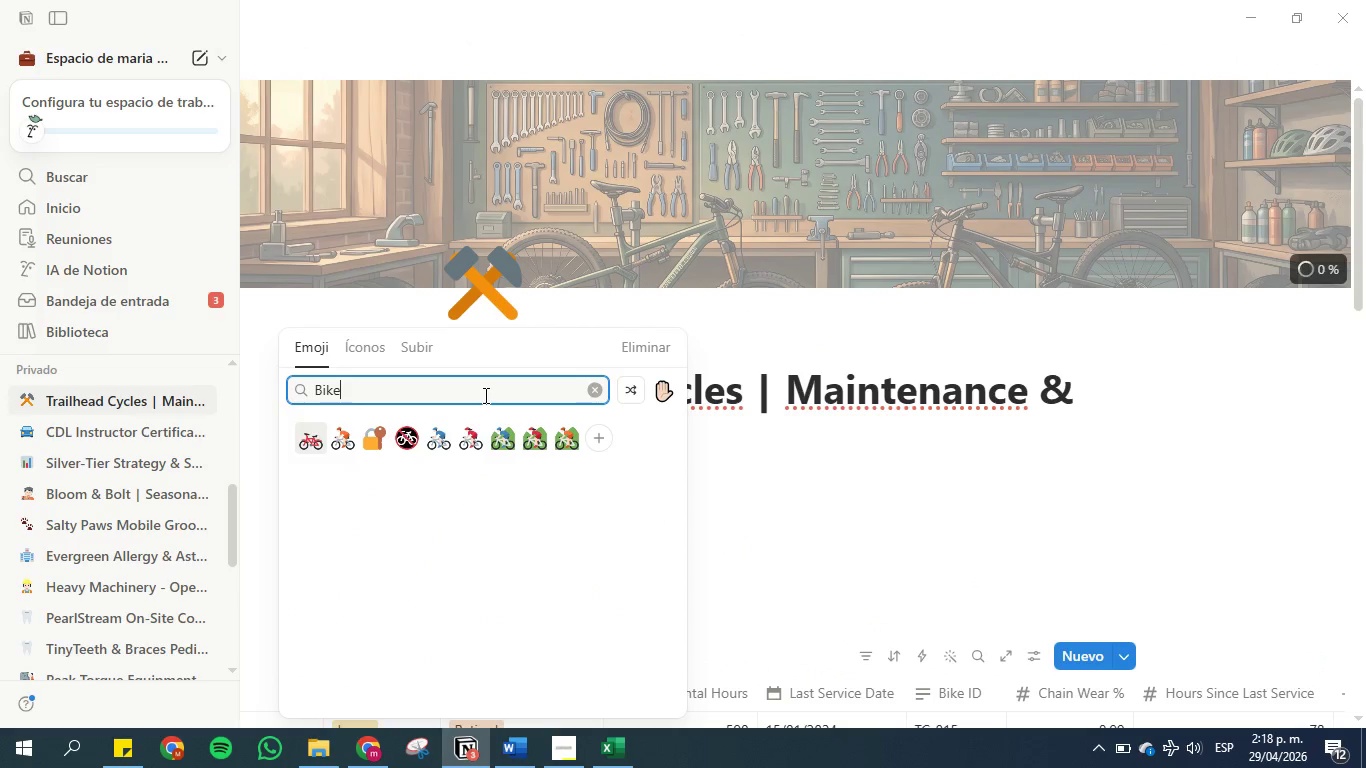 
hold_key(key=I, duration=0.31)
 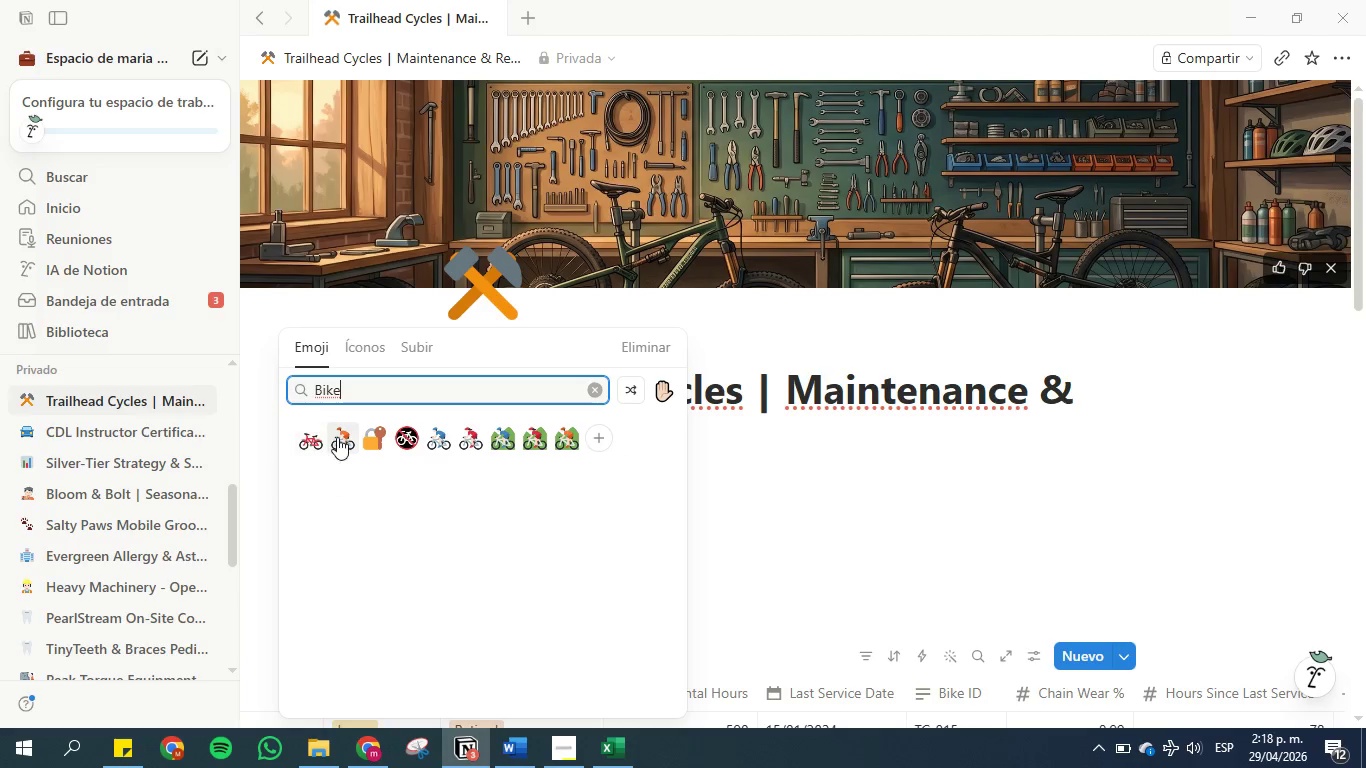 
wait(6.05)
 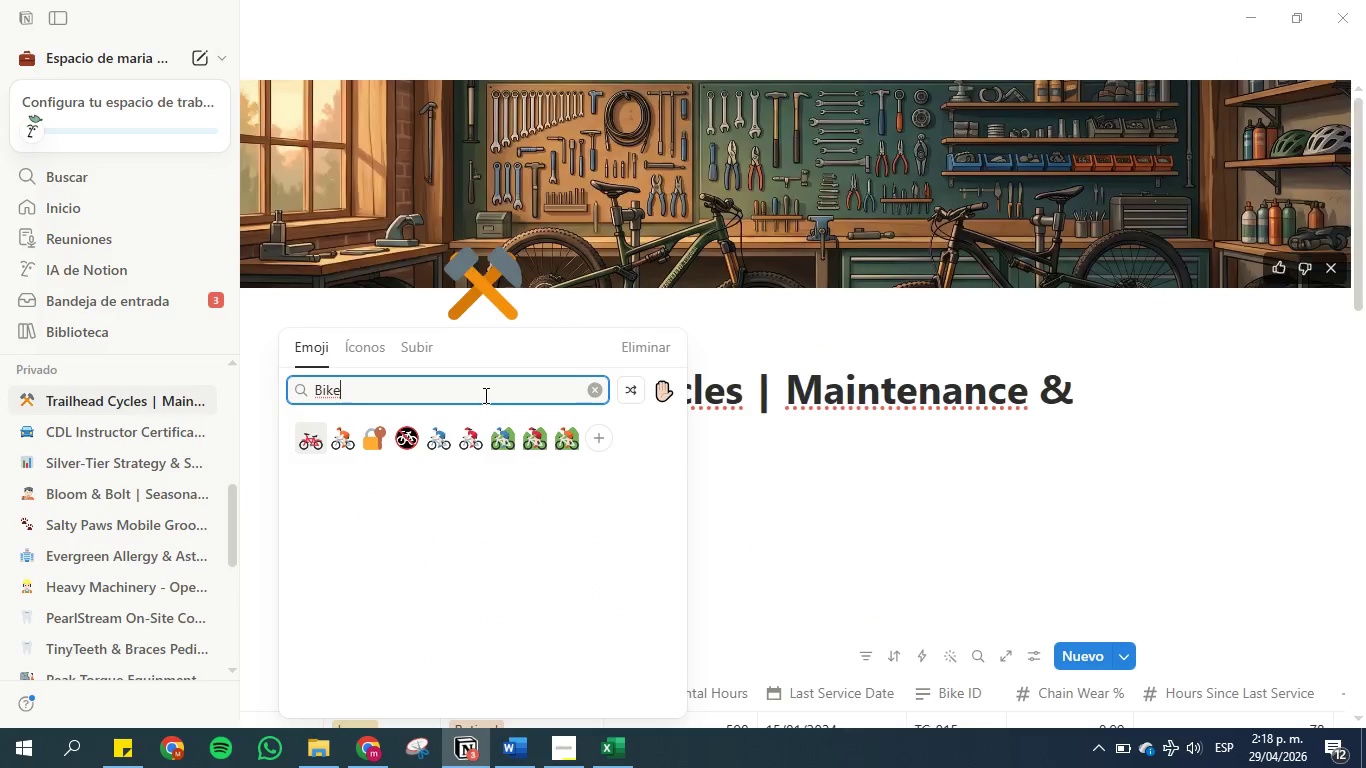 
left_click([337, 437])
 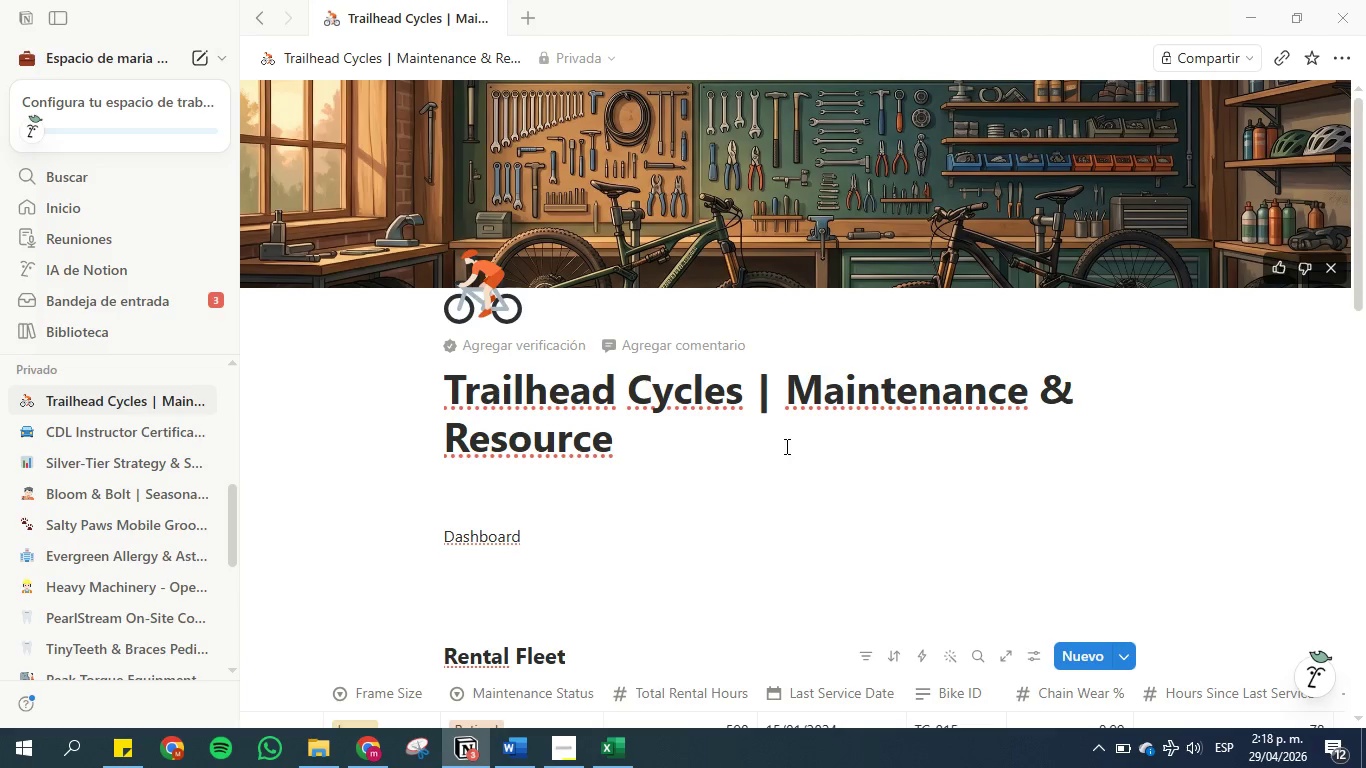 
scroll: coordinate [534, 295], scroll_direction: up, amount: 10.0
 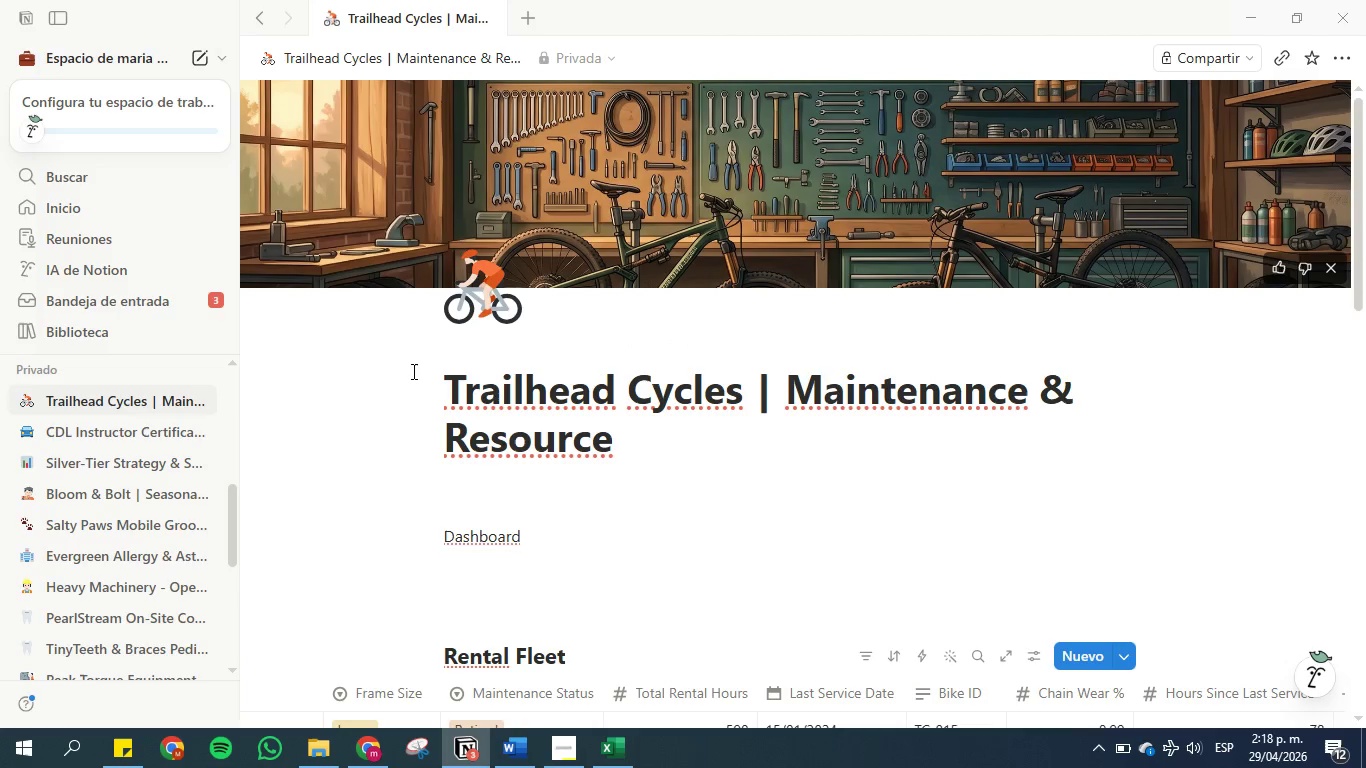 
scroll: coordinate [412, 377], scroll_direction: down, amount: 2.0
 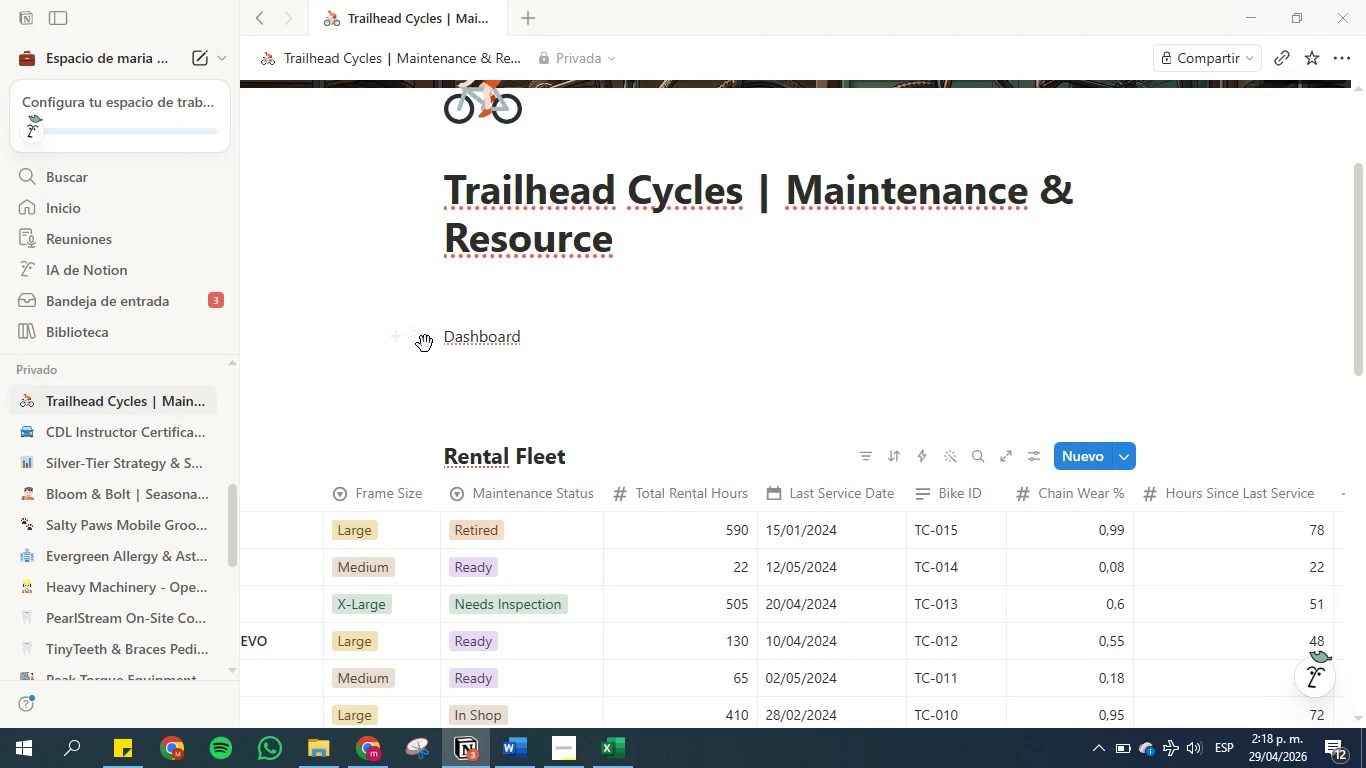 
left_click([425, 340])
 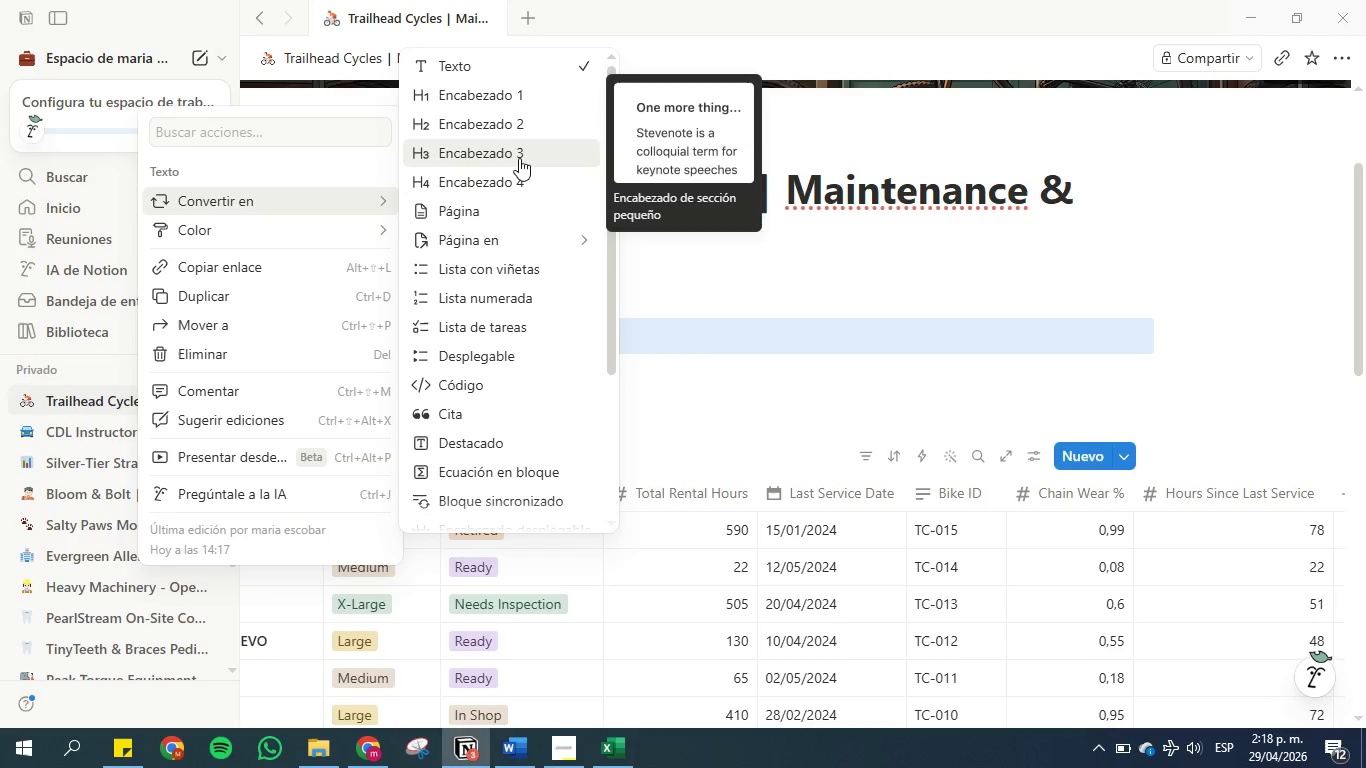 
left_click([516, 125])
 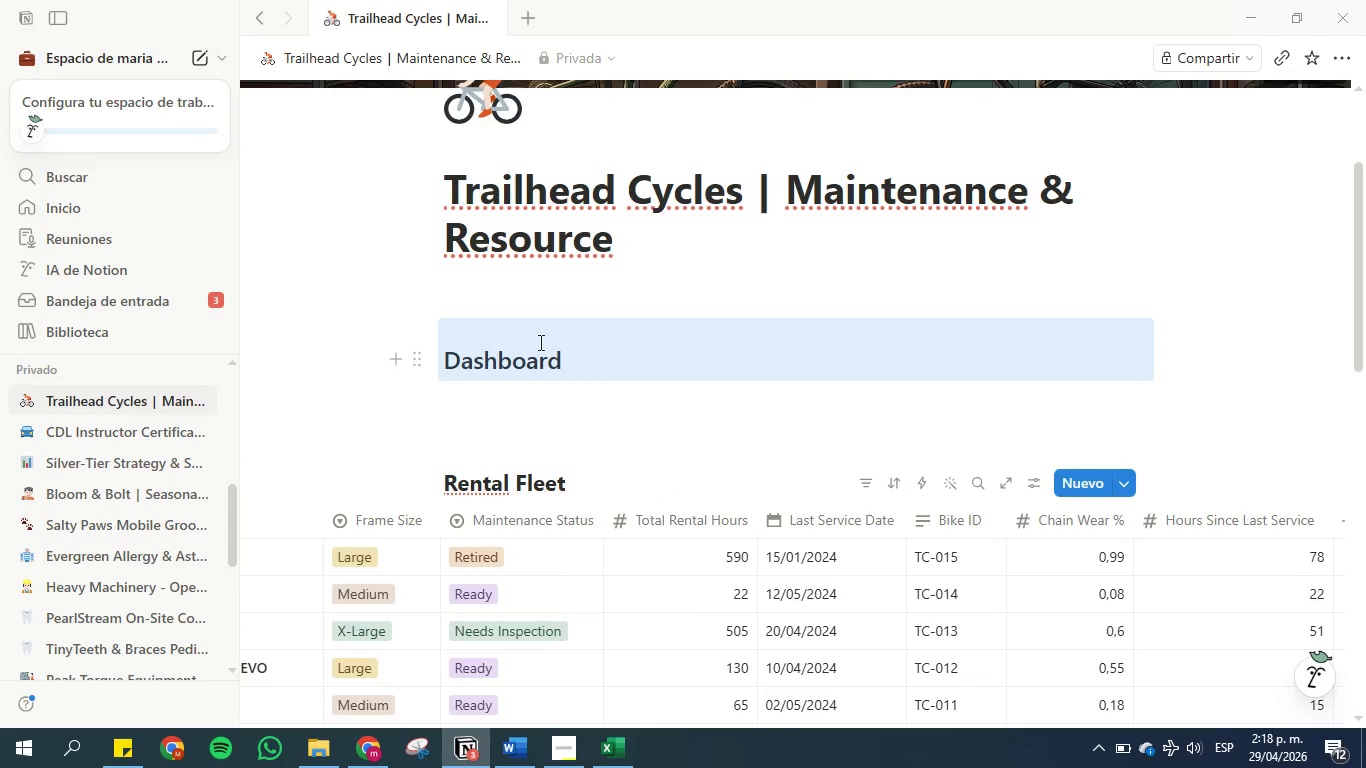 
left_click([555, 344])
 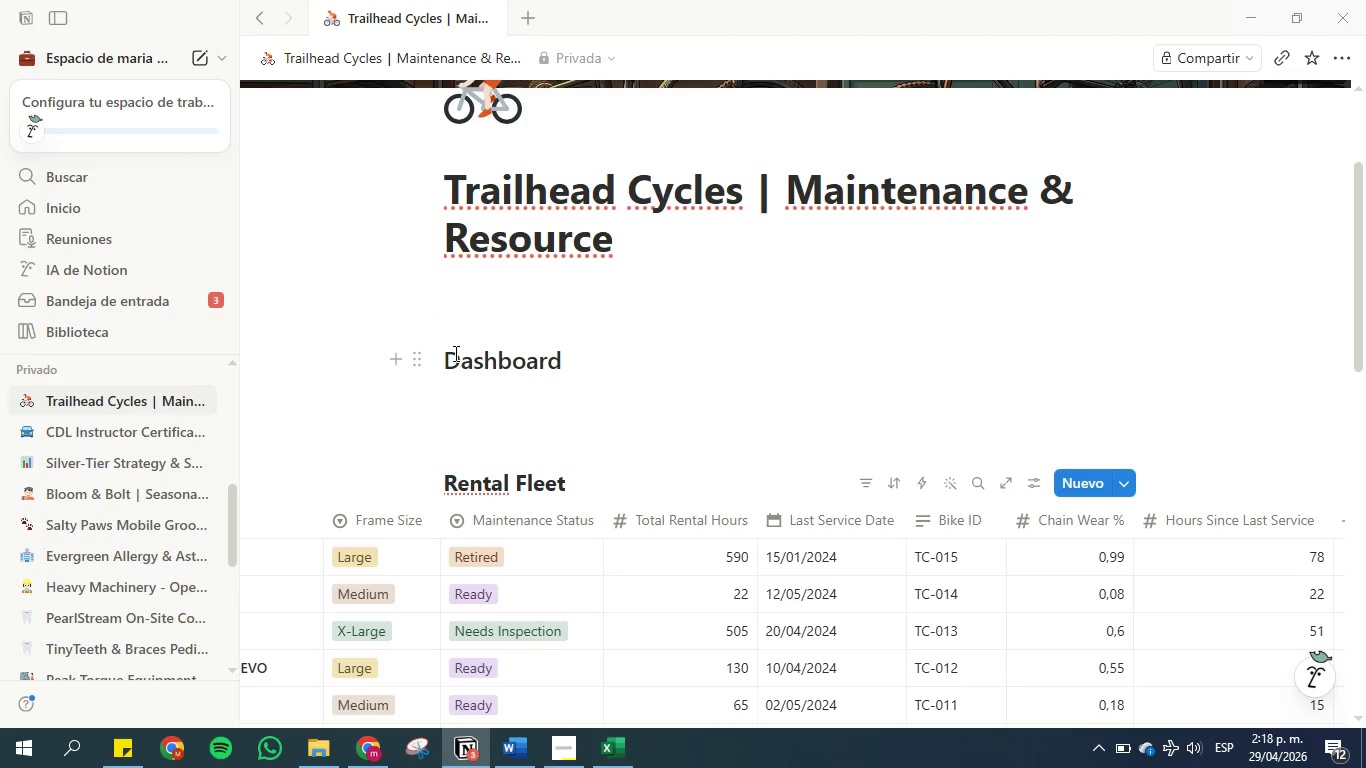 
left_click([450, 353])
 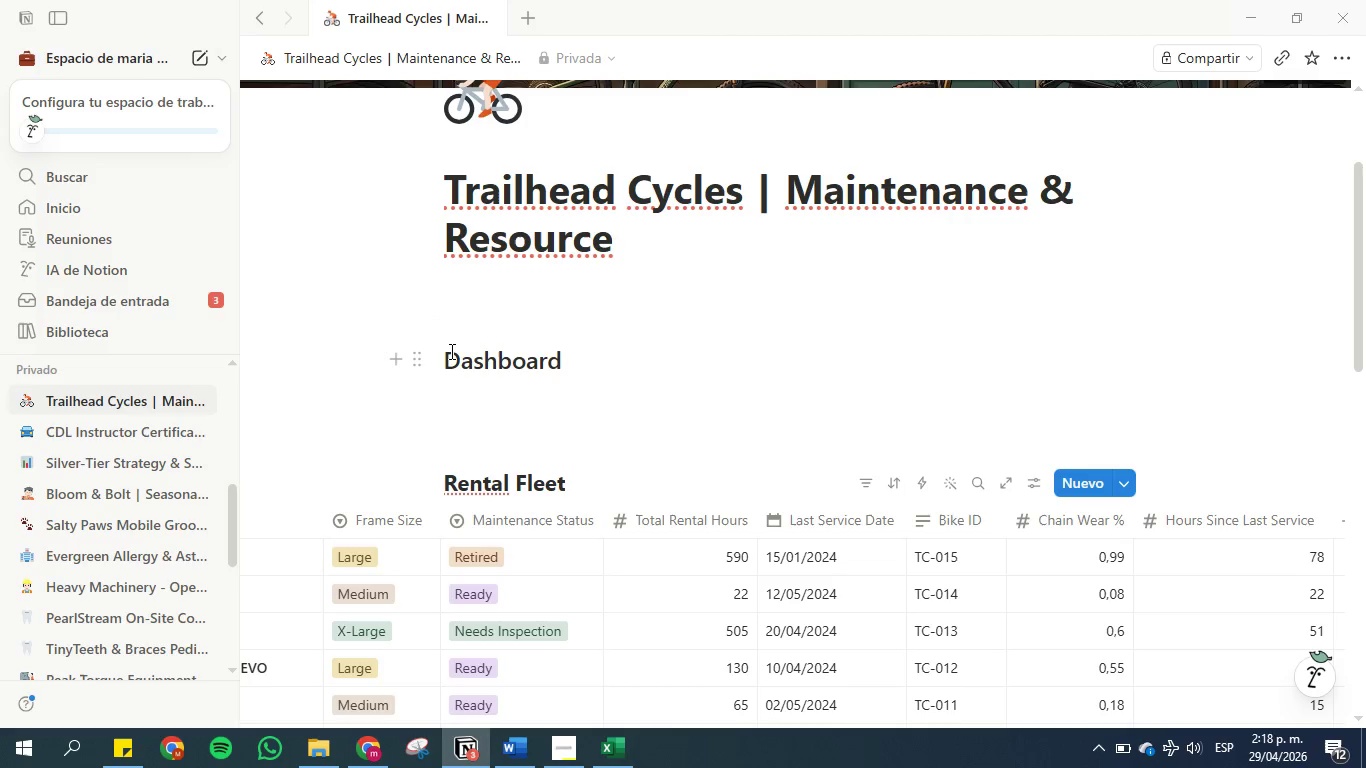 
key(Space)
 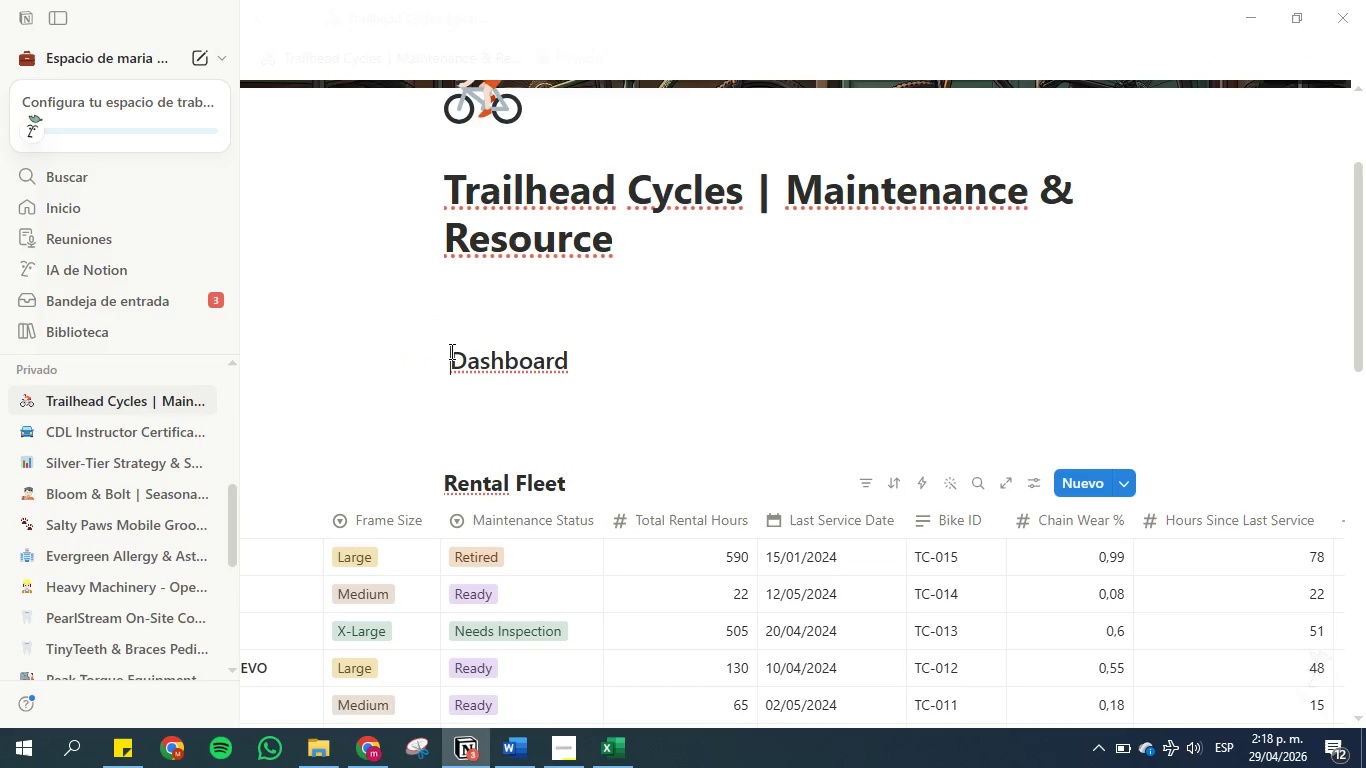 
key(ArrowLeft)
 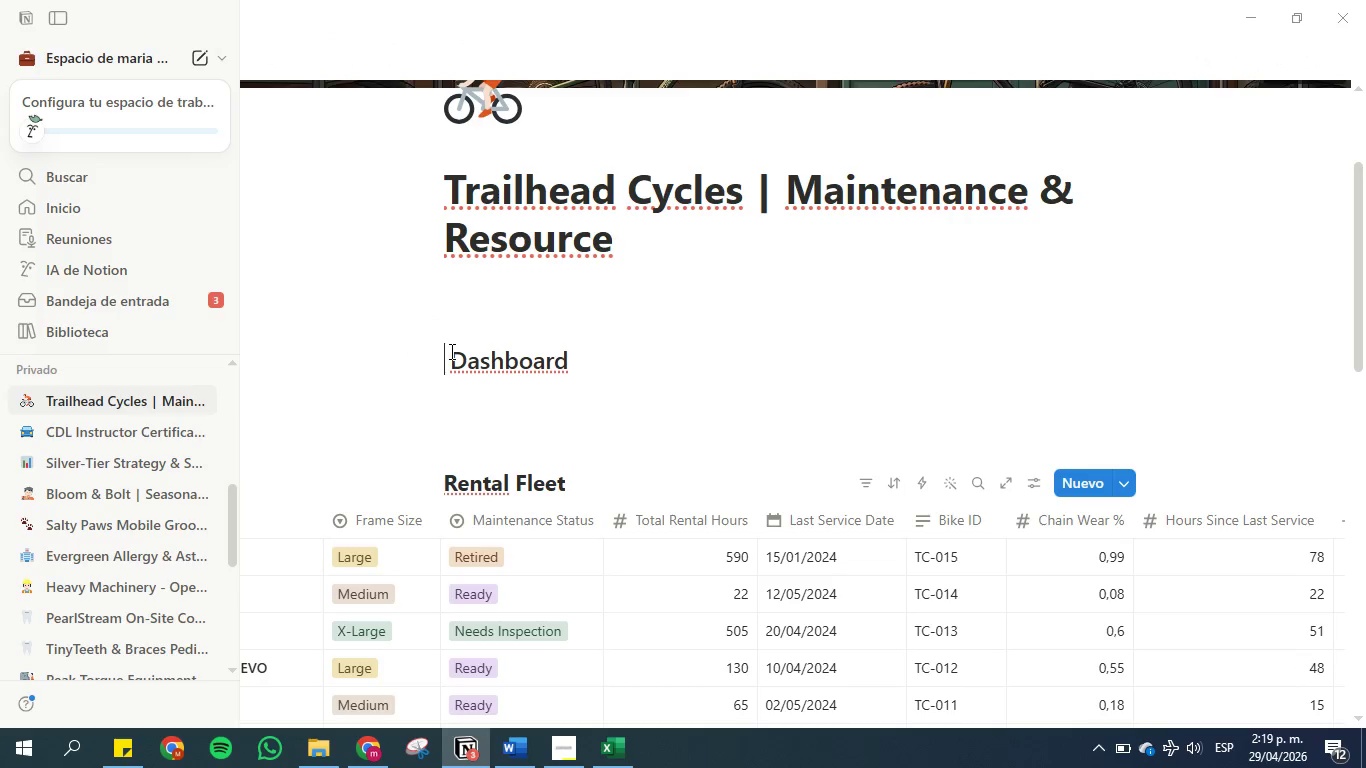 
type(>bike)
 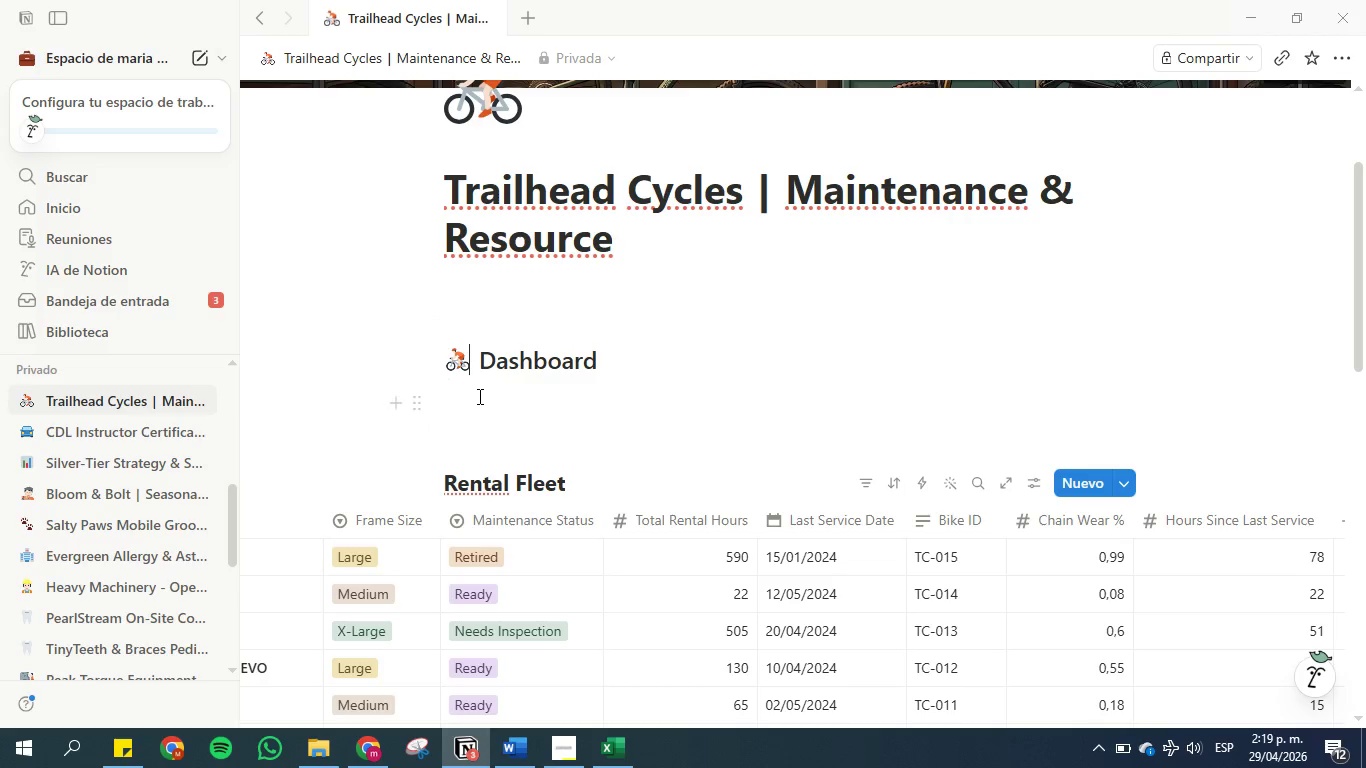 
left_click([589, 361])
 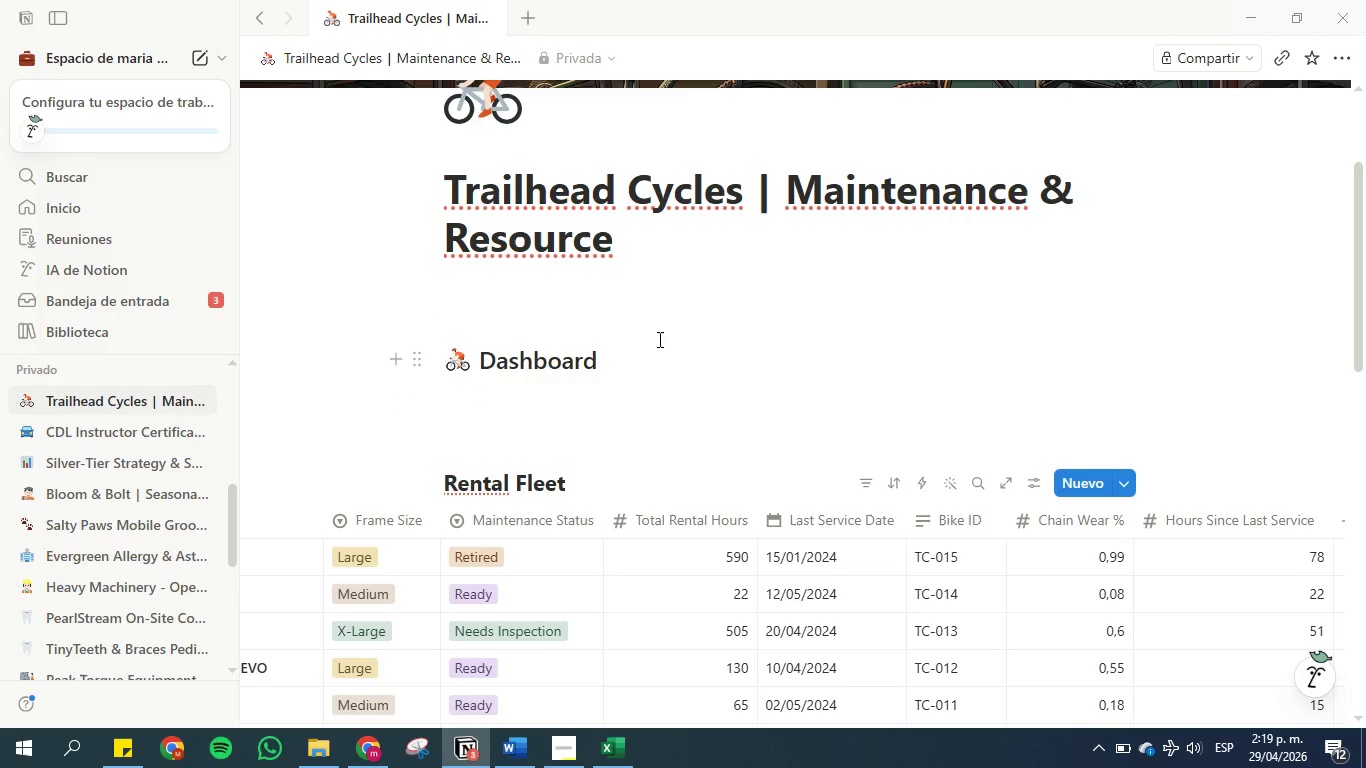 
scroll: coordinate [494, 313], scroll_direction: up, amount: 3.0
 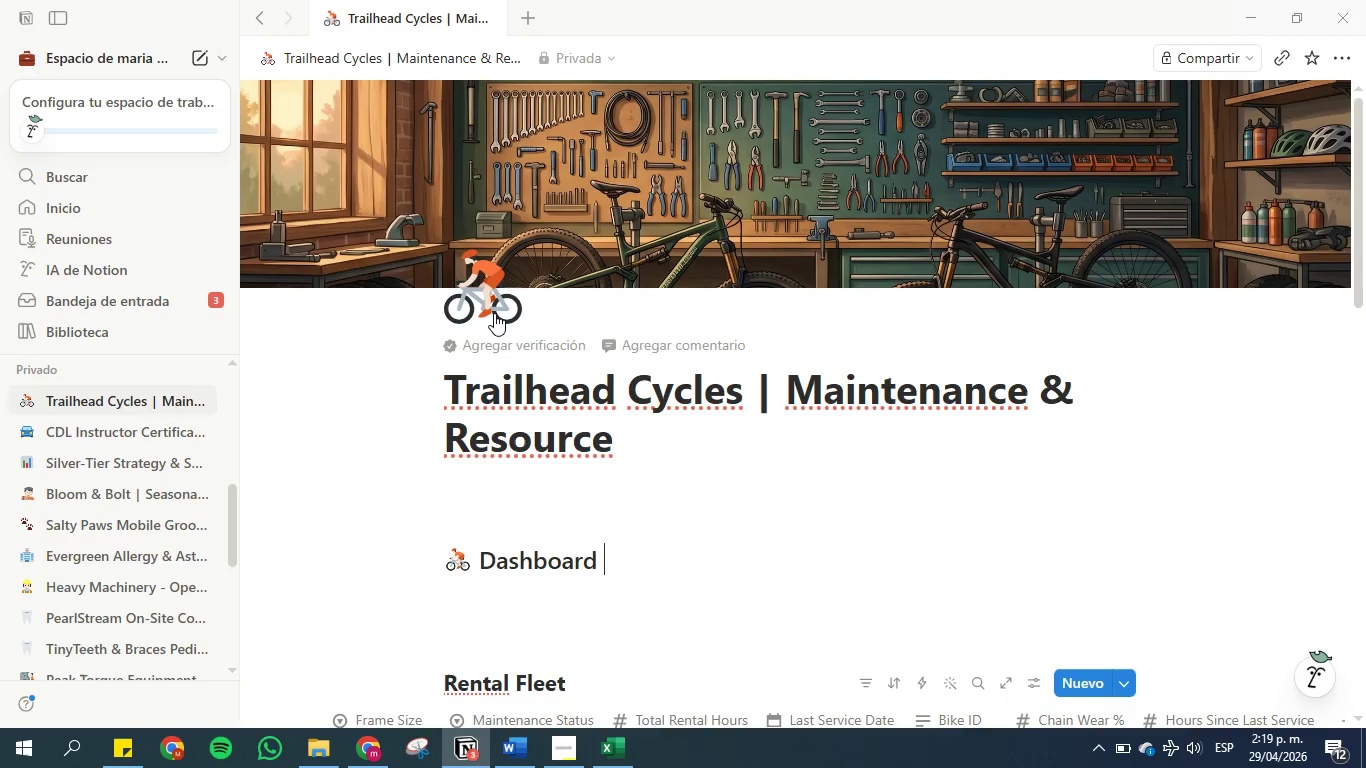 
scroll: coordinate [498, 312], scroll_direction: down, amount: 7.0
 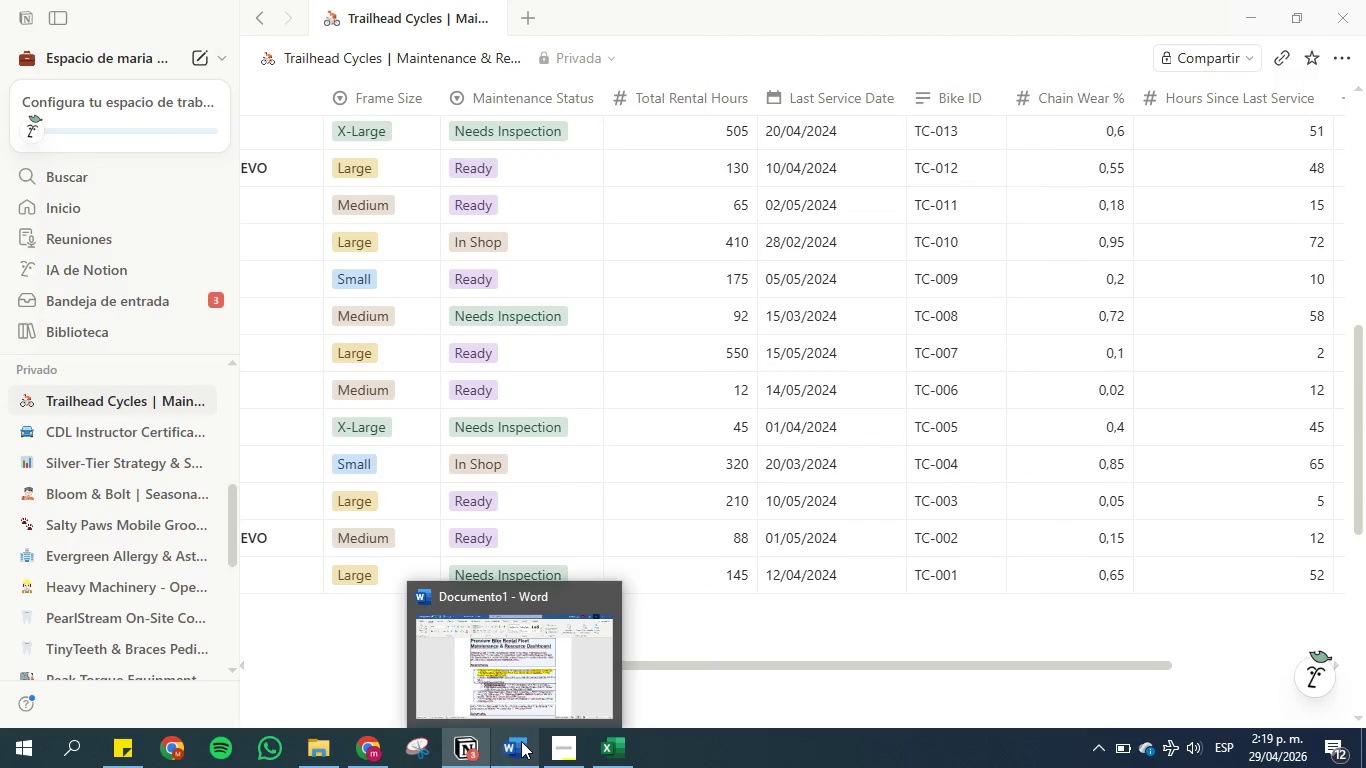 
left_click([521, 741])
 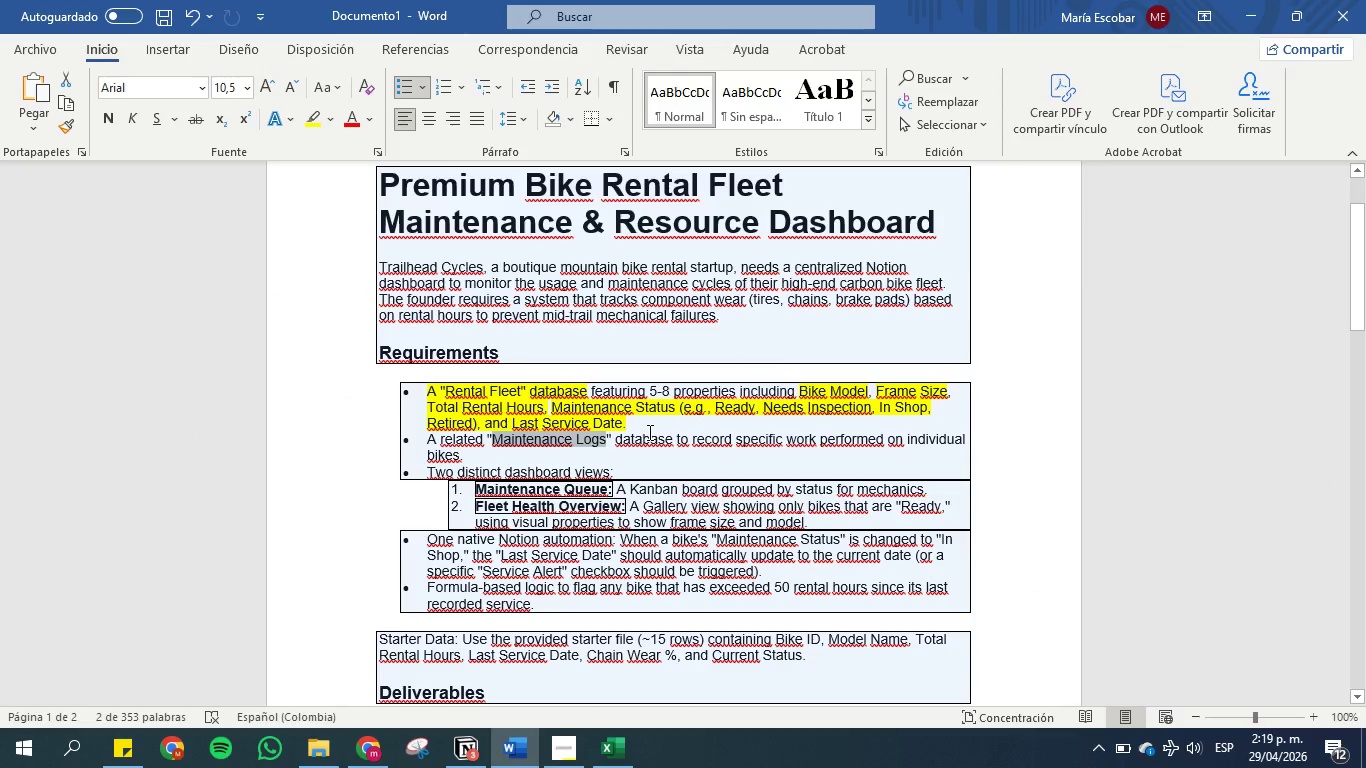 
wait(5.97)
 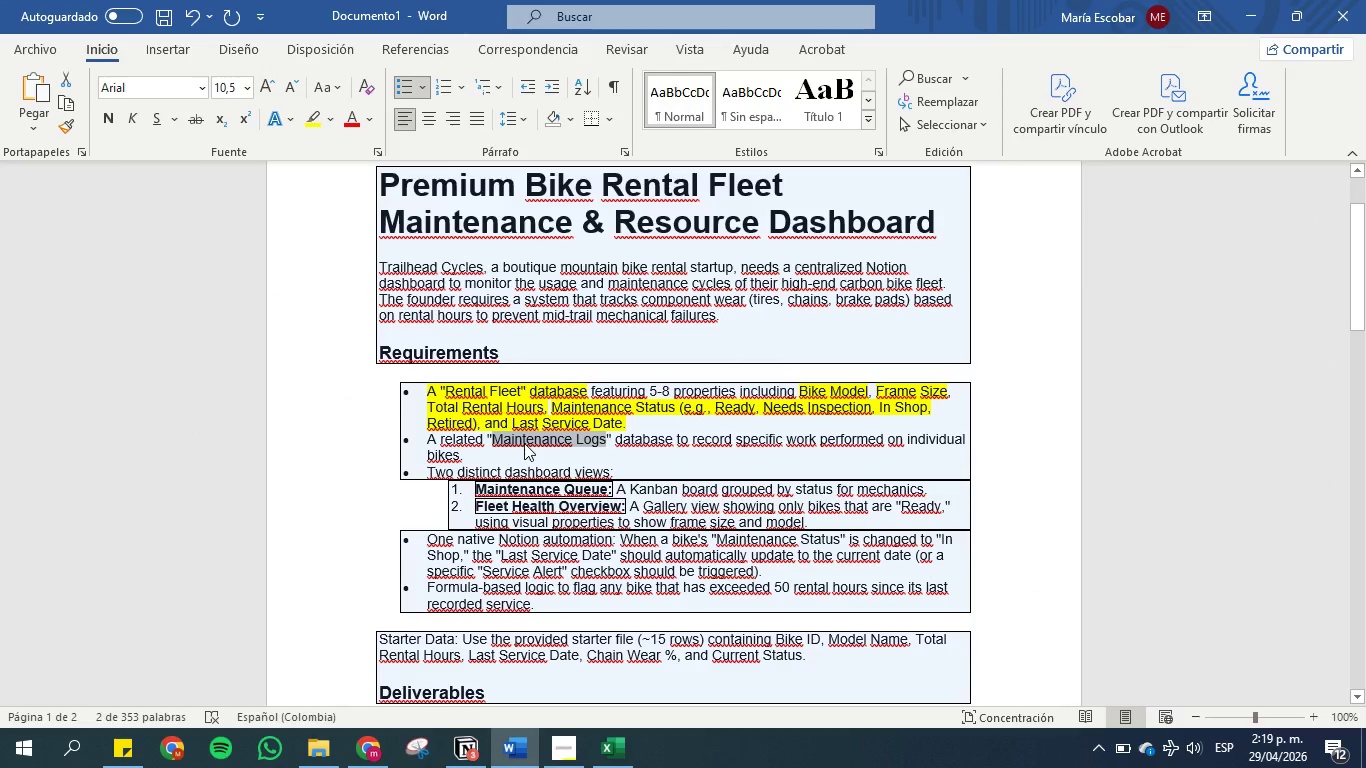 
scroll: coordinate [455, 445], scroll_direction: down, amount: 2.0
 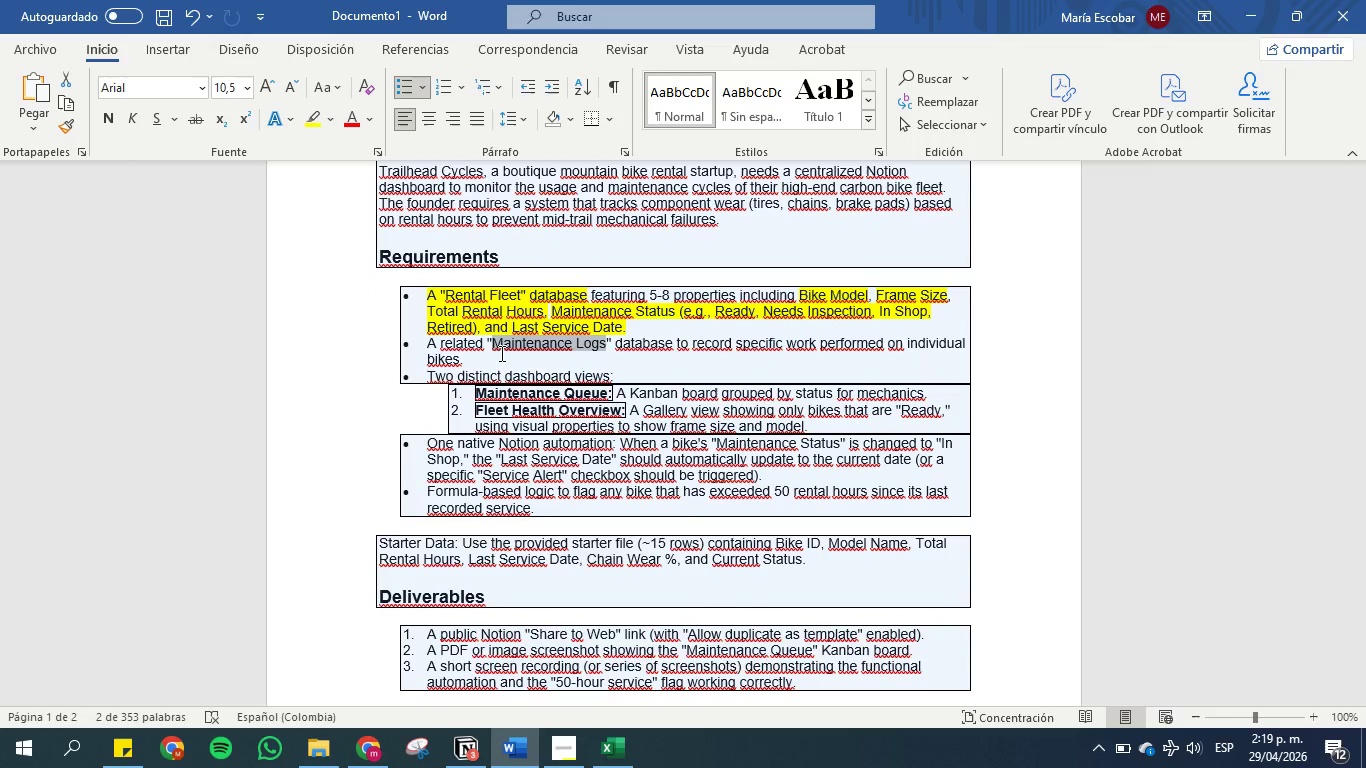 
wait(24.72)
 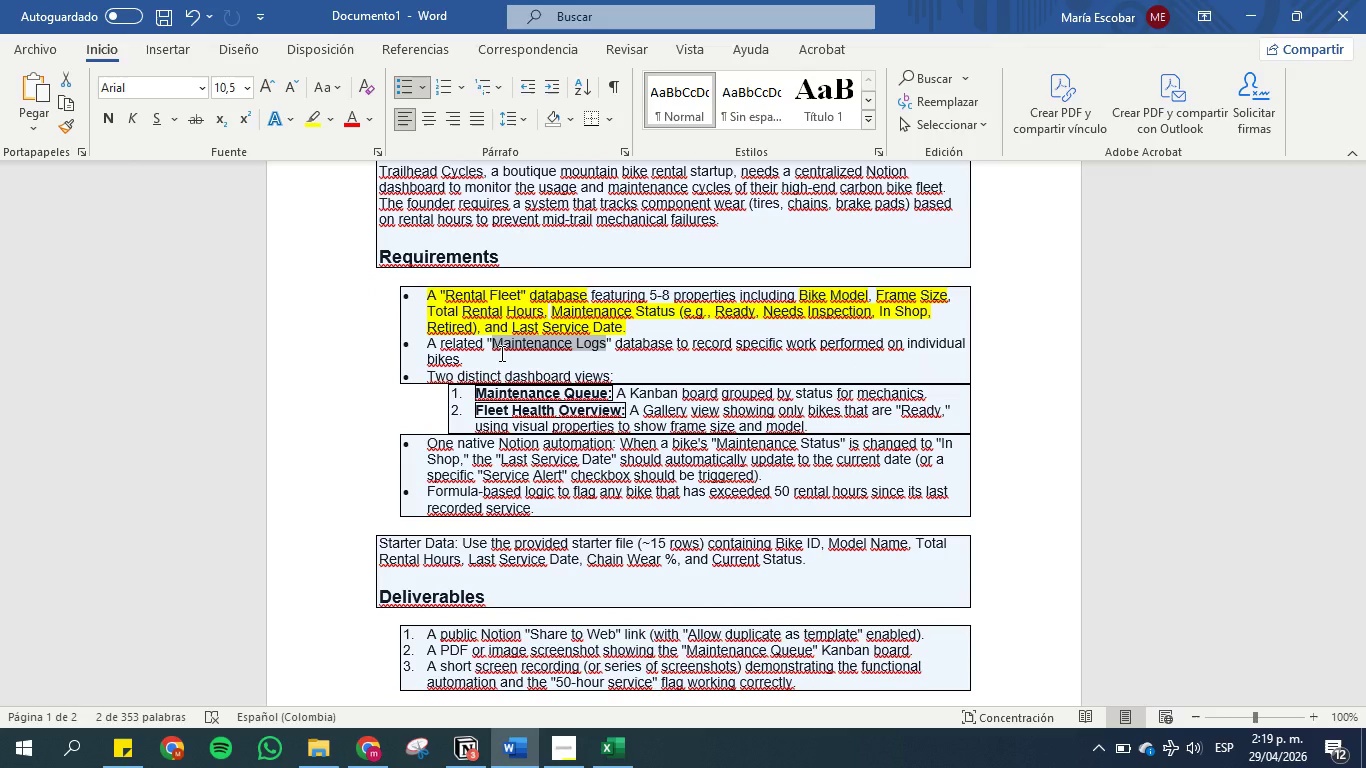 
left_click([472, 750])
 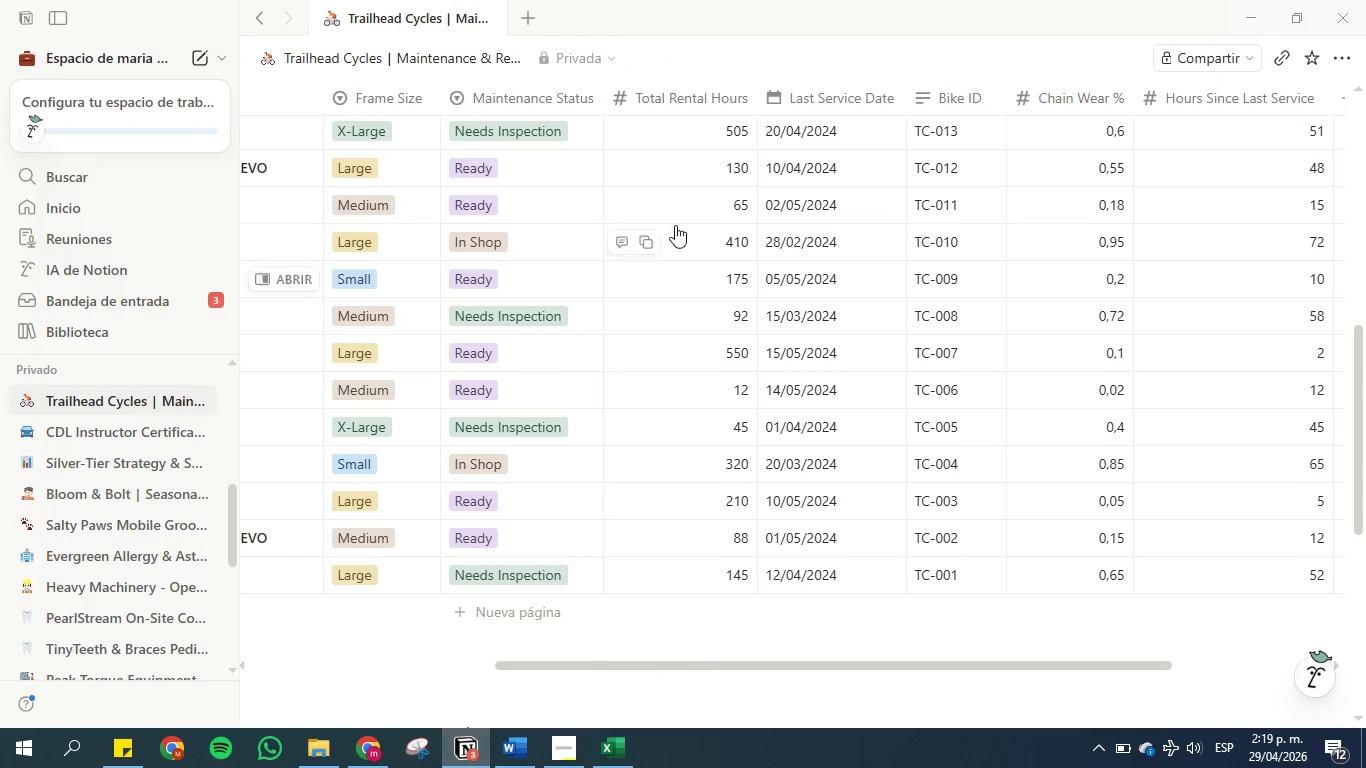 
scroll: coordinate [742, 203], scroll_direction: up, amount: 2.0
 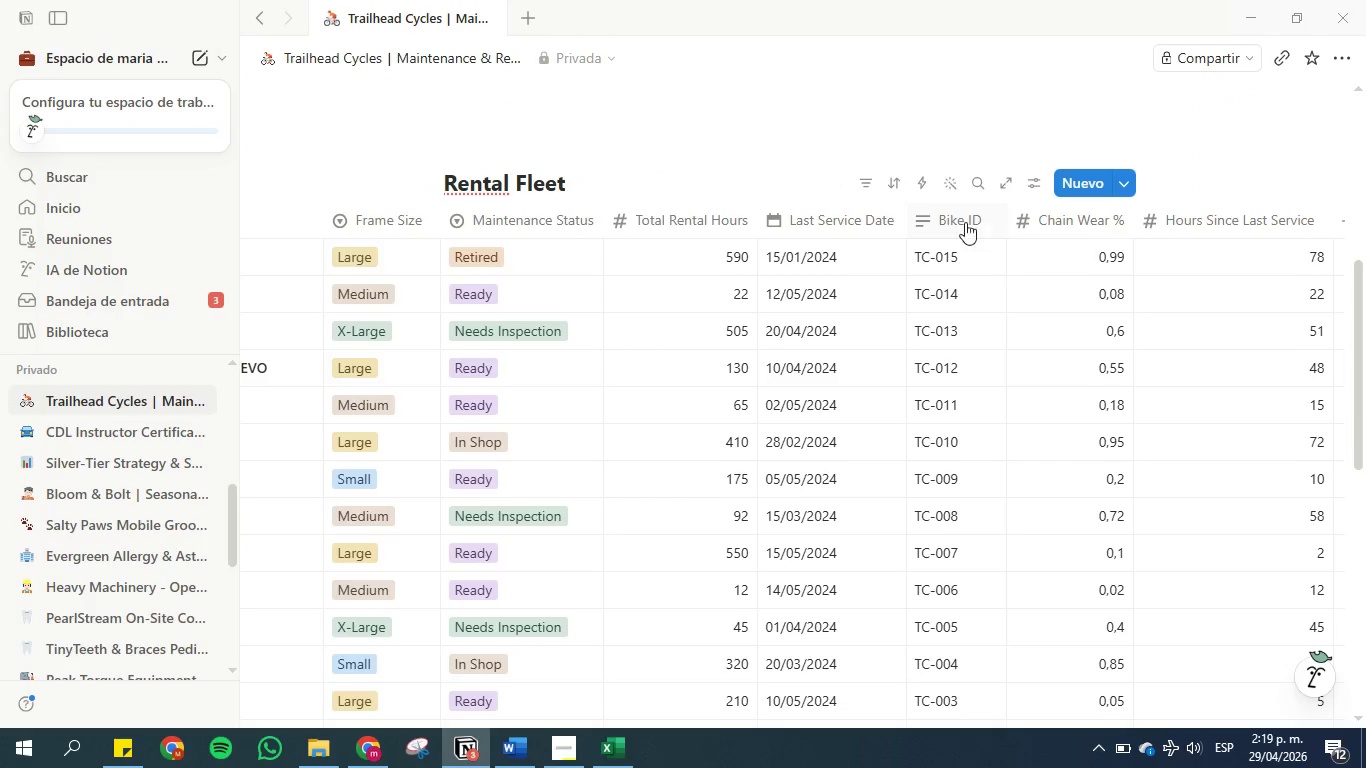 
left_click_drag(start_coordinate=[952, 221], to_coordinate=[737, 195])
 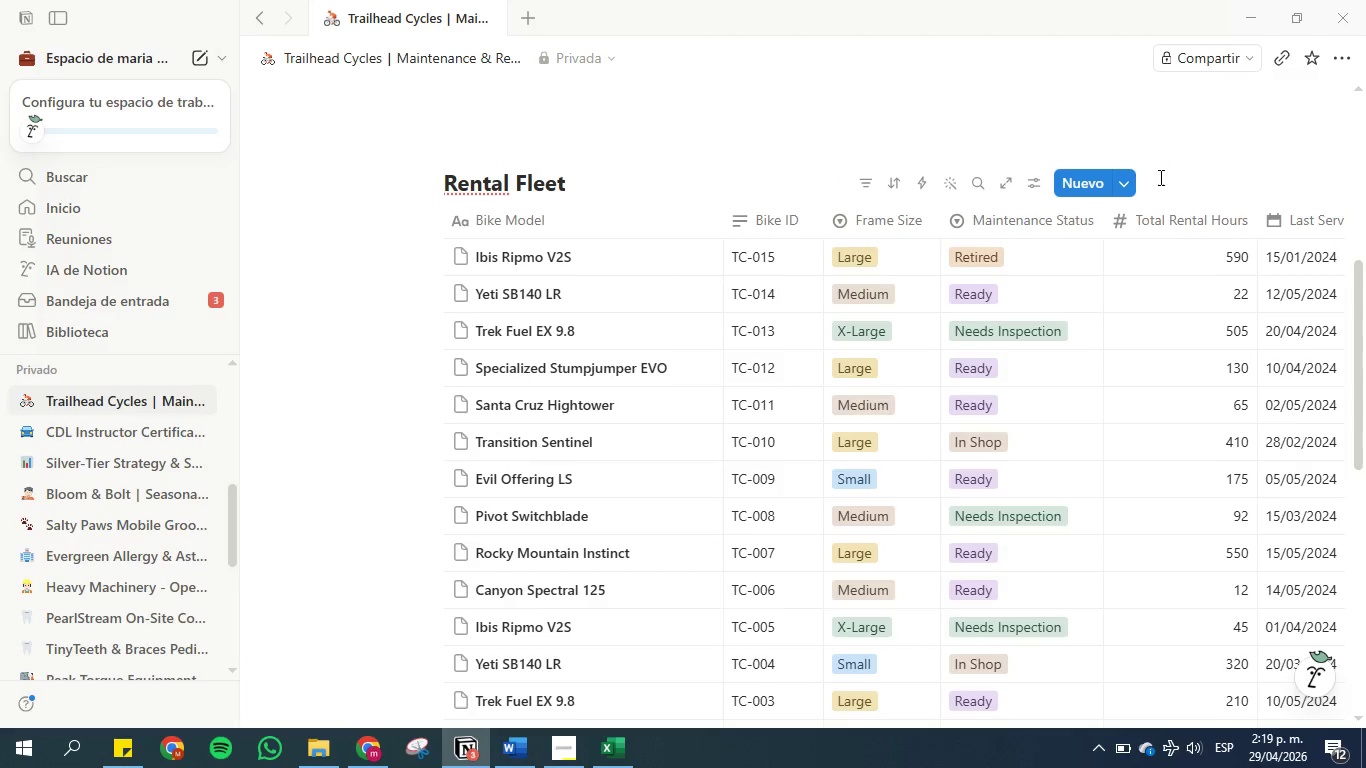 
left_click([1038, 177])
 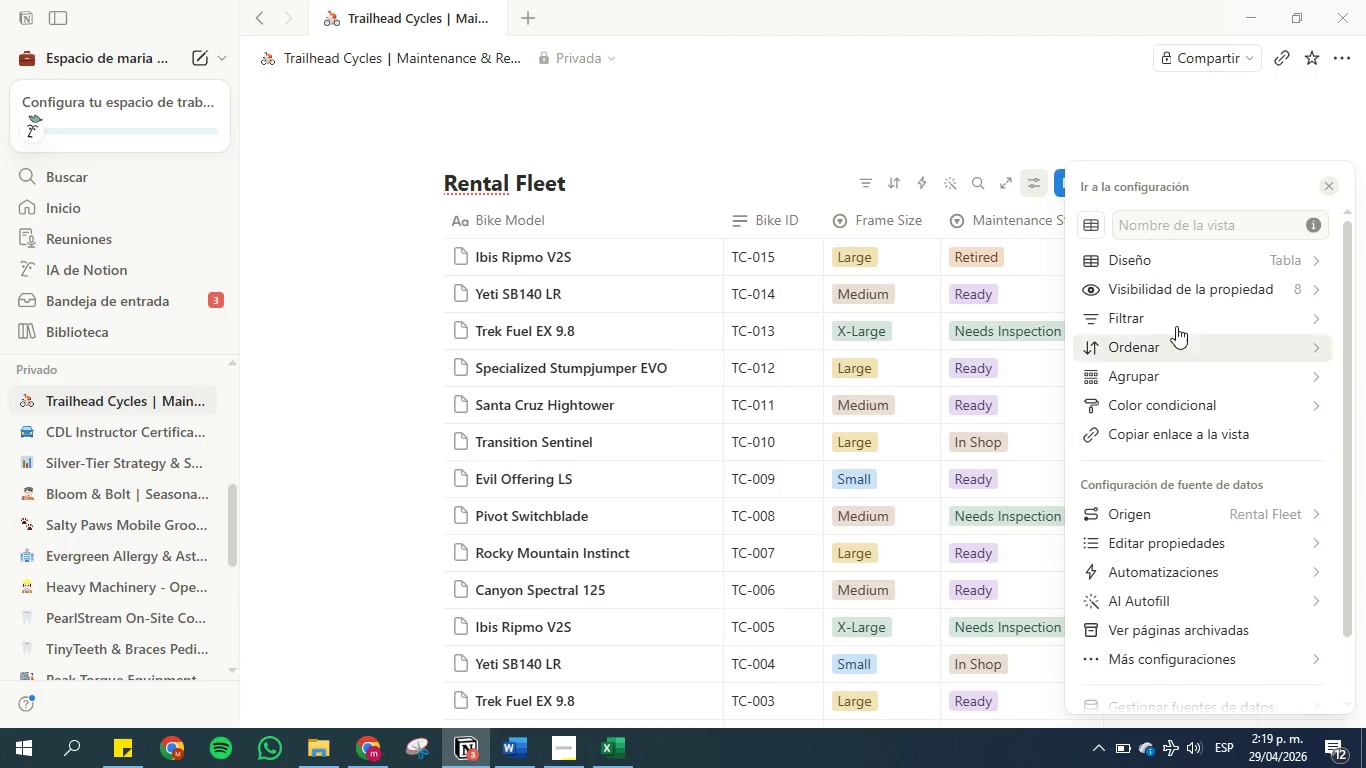 
left_click([1165, 261])
 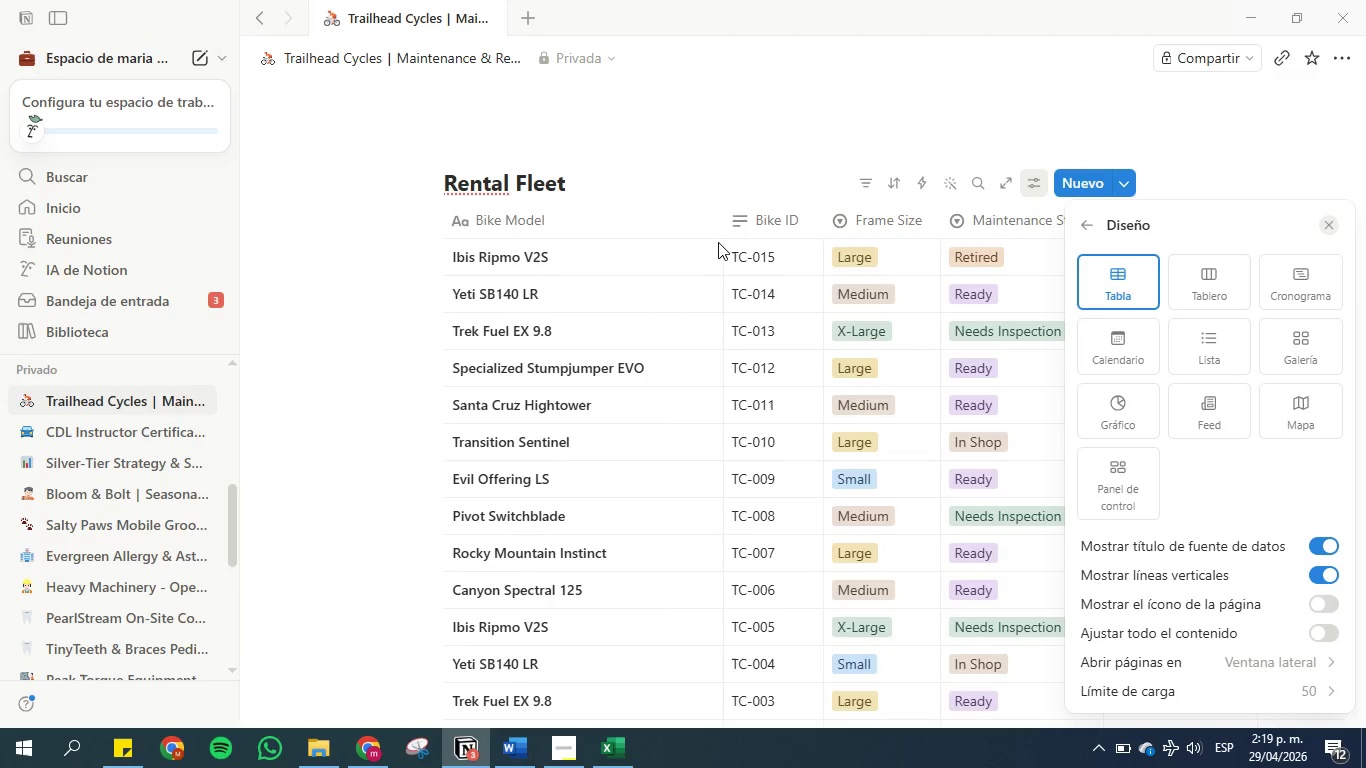 
left_click([727, 166])
 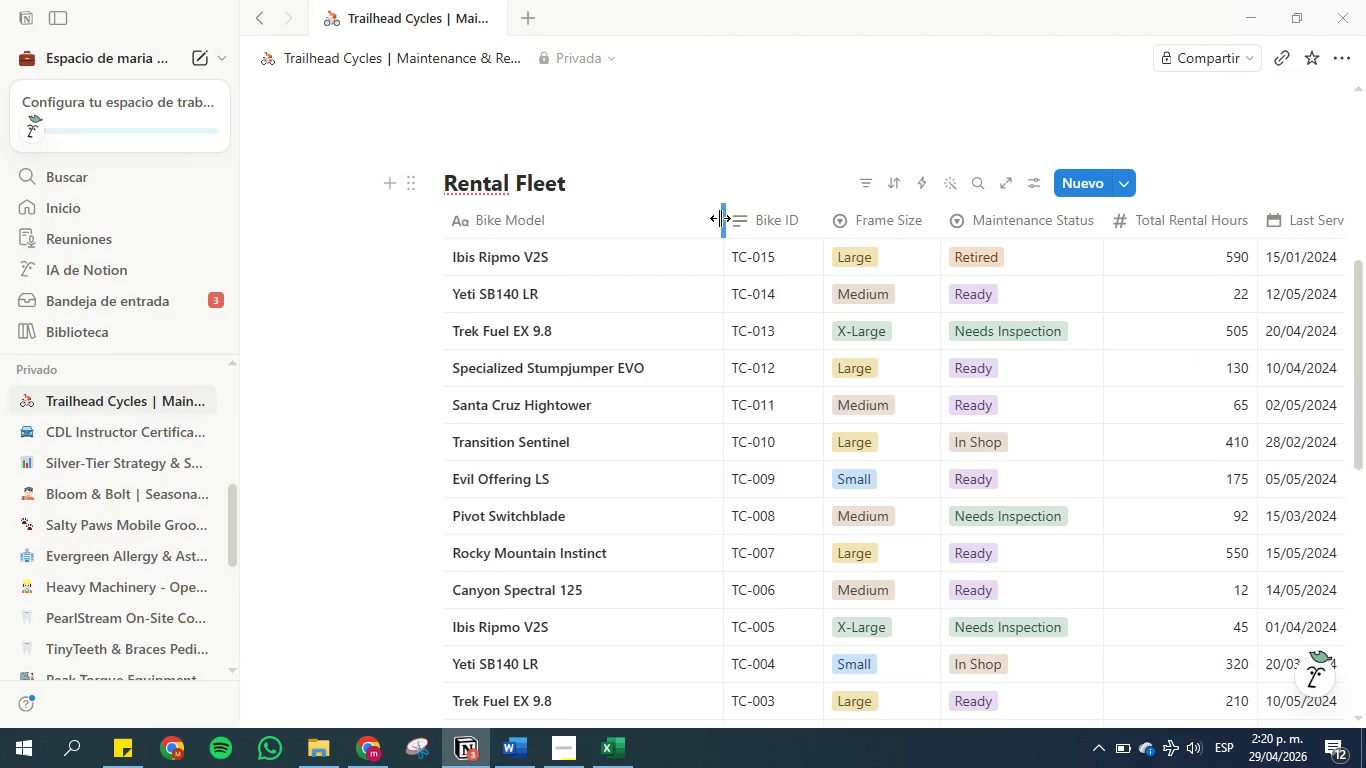 
left_click_drag(start_coordinate=[720, 218], to_coordinate=[649, 218])
 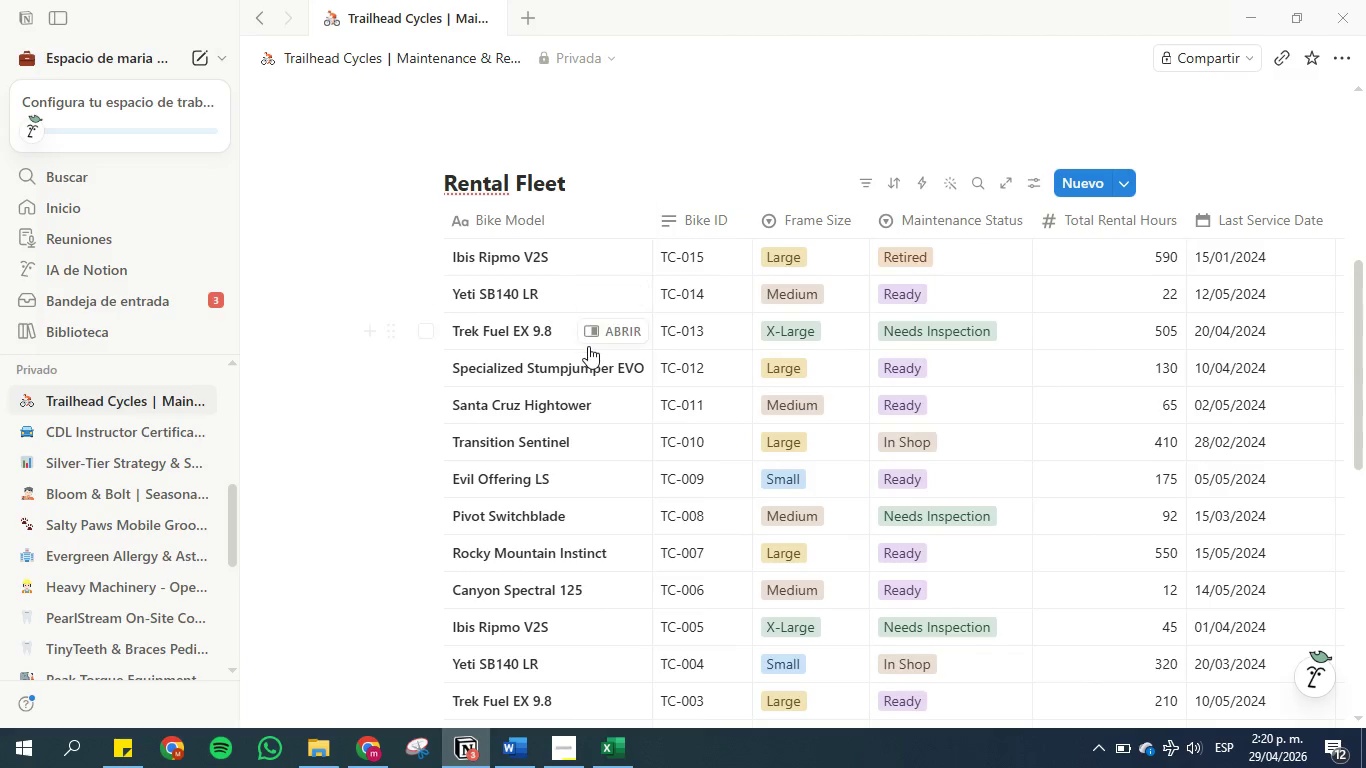 
scroll: coordinate [588, 346], scroll_direction: down, amount: 2.0
 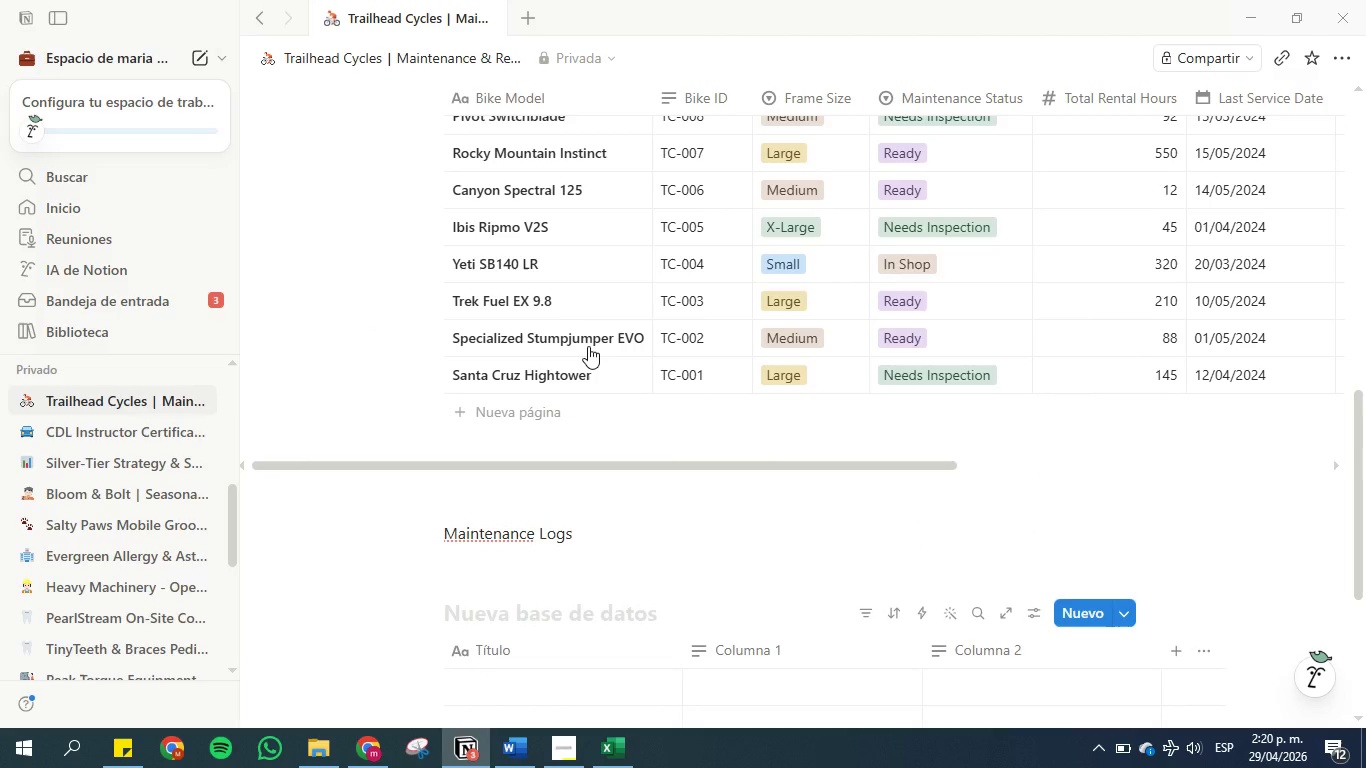 
scroll: coordinate [588, 346], scroll_direction: up, amount: 5.0
 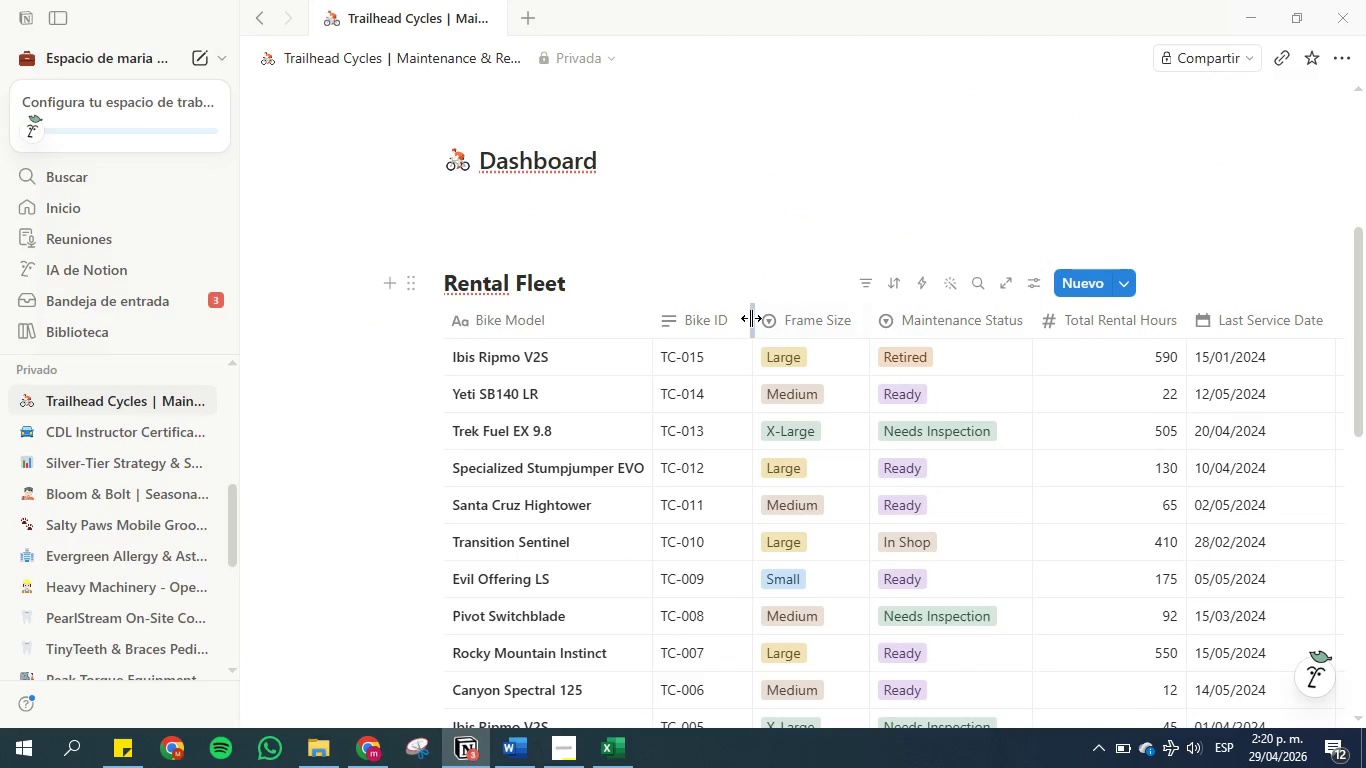 
left_click_drag(start_coordinate=[751, 318], to_coordinate=[727, 318])
 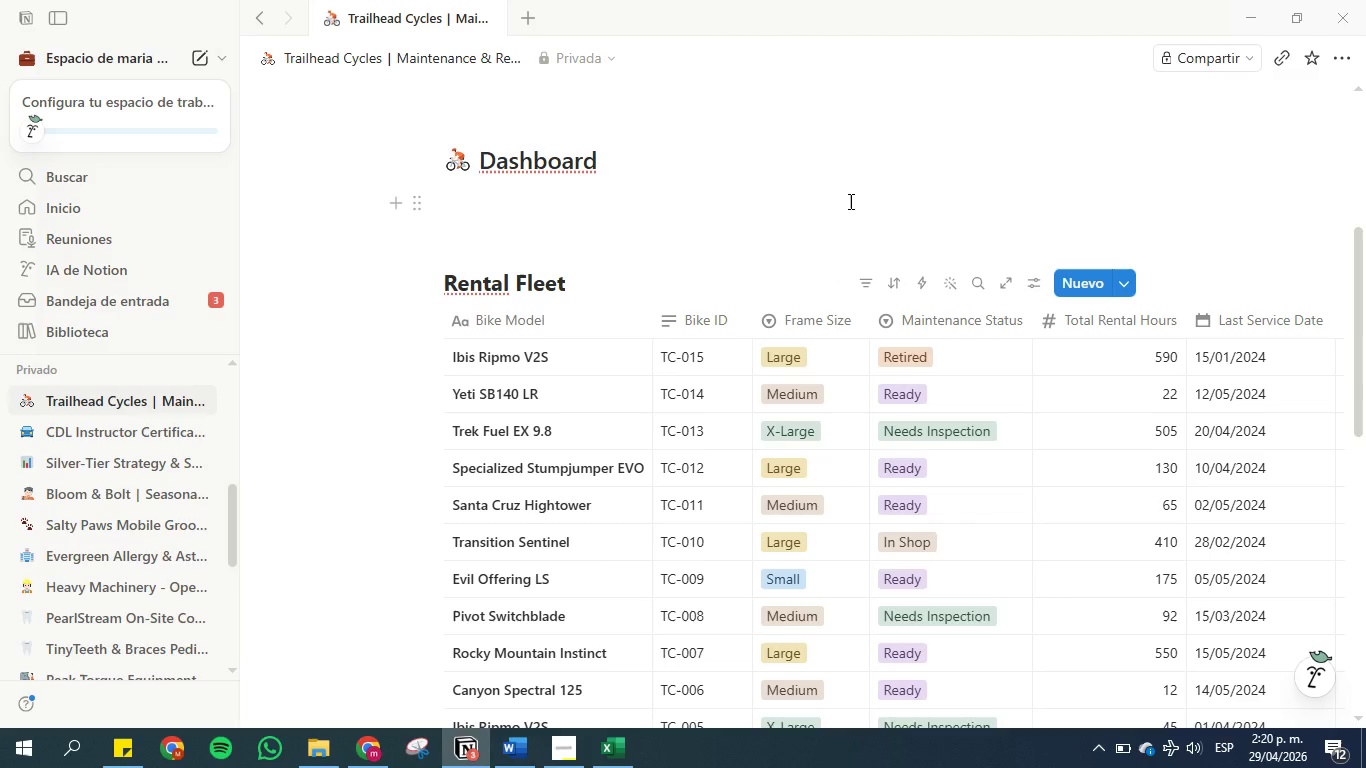 
wait(9.36)
 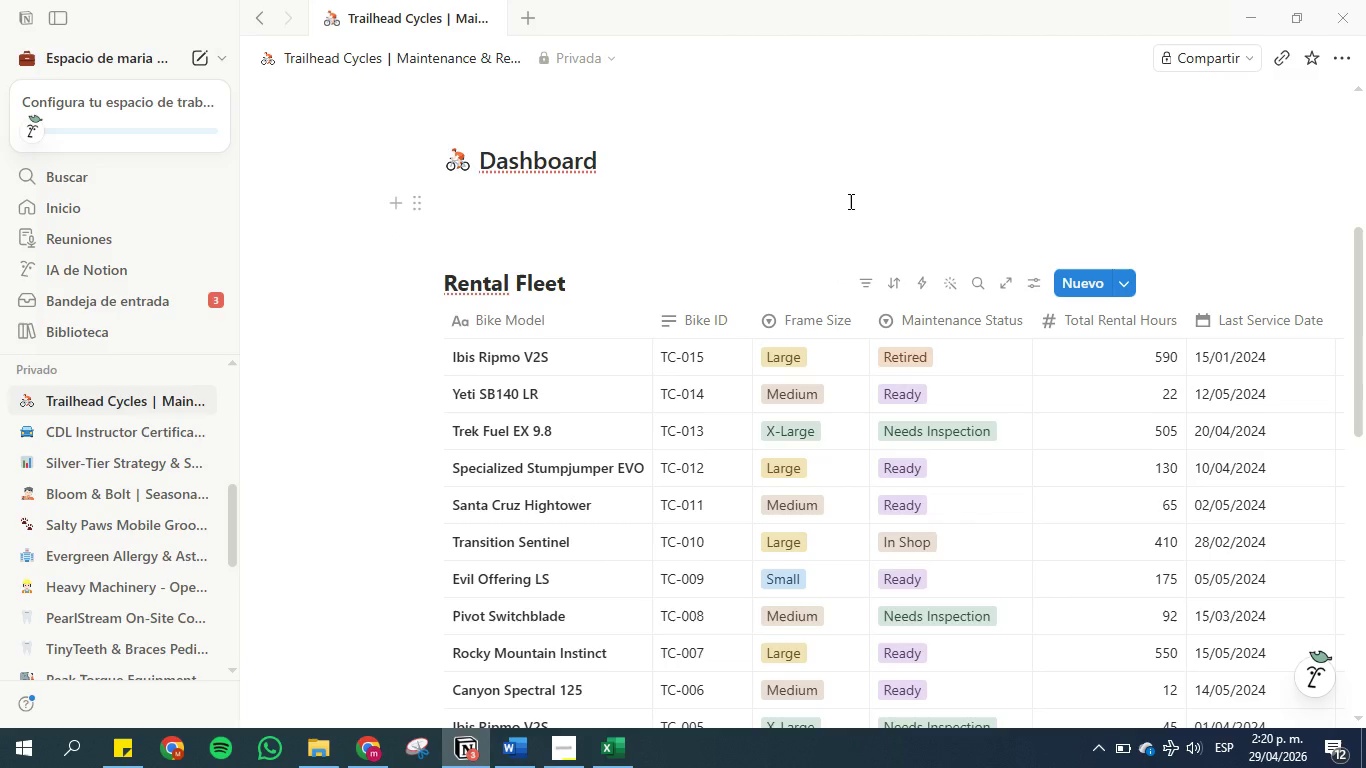 
left_click_drag(start_coordinate=[704, 312], to_coordinate=[474, 306])
 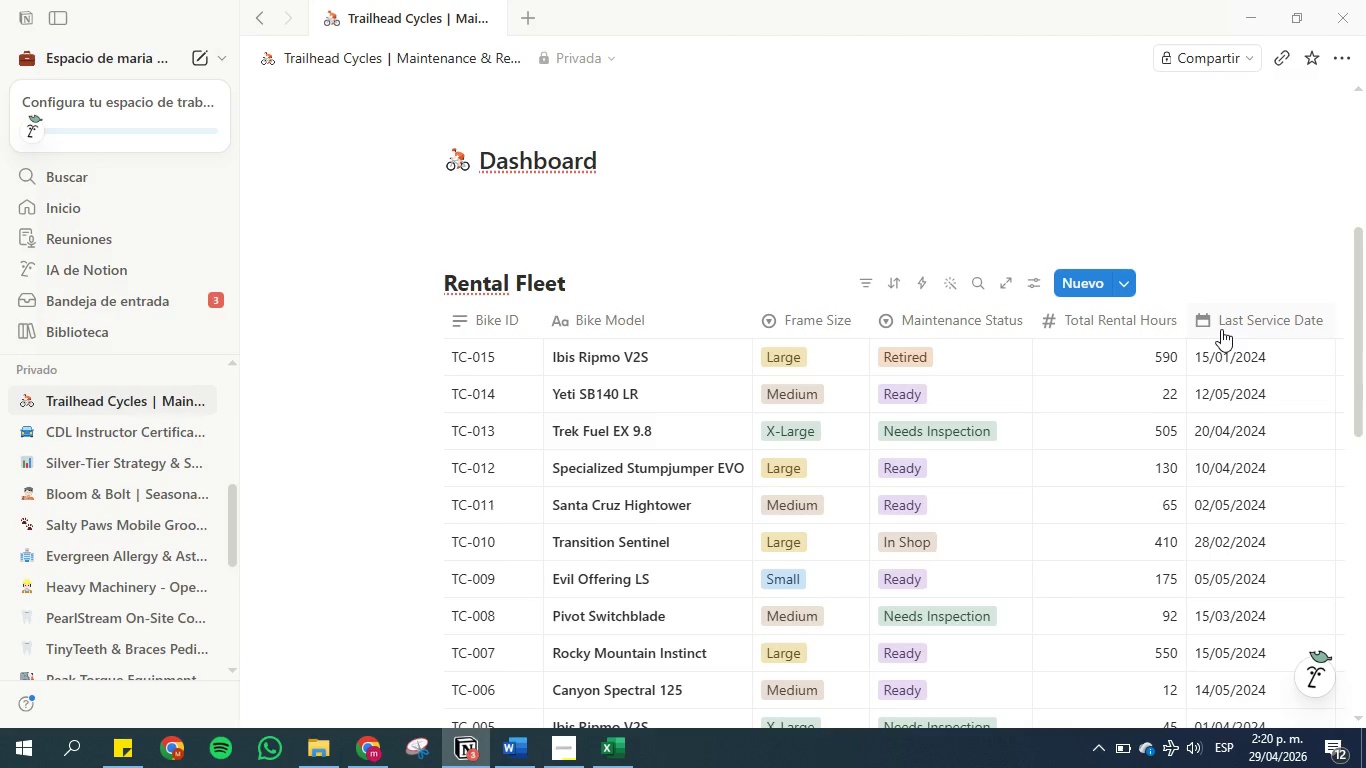 
wait(23.33)
 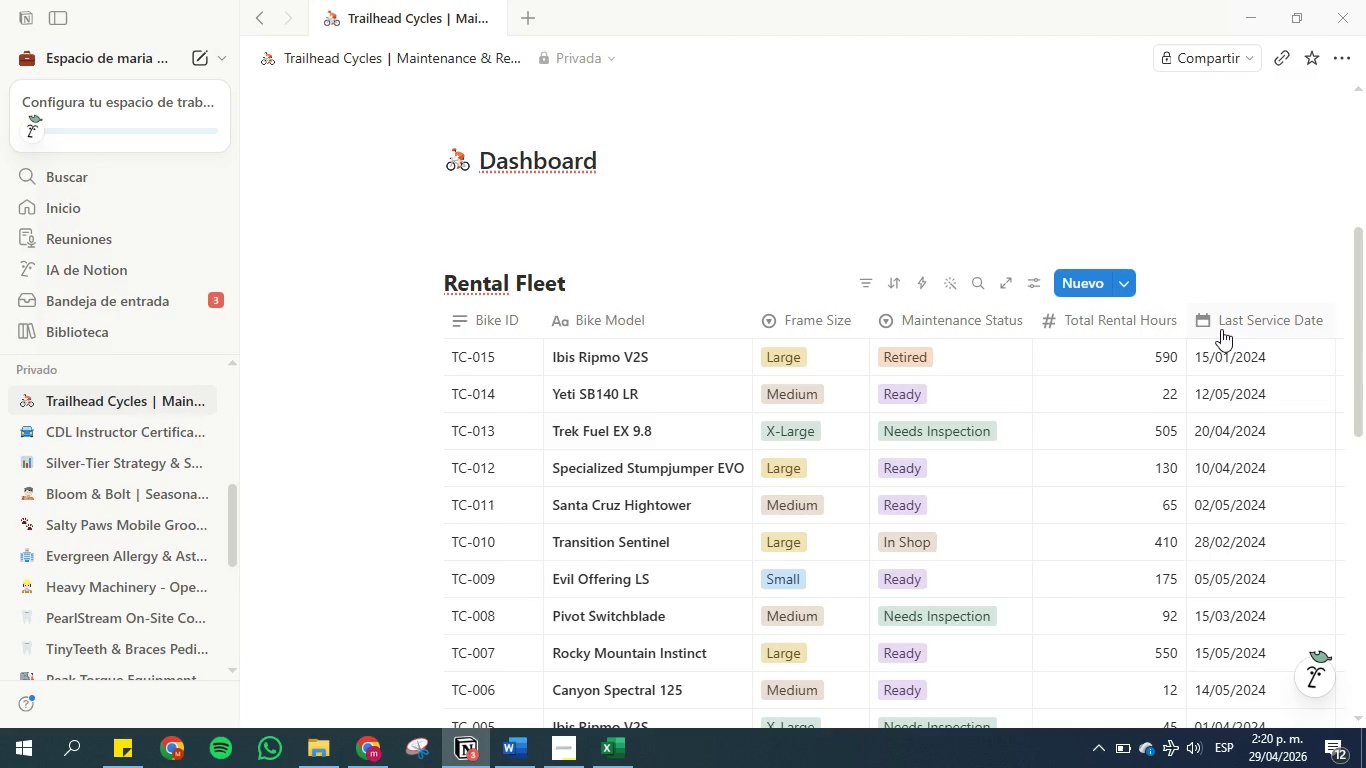 
scroll: coordinate [995, 666], scroll_direction: down, amount: 4.0
 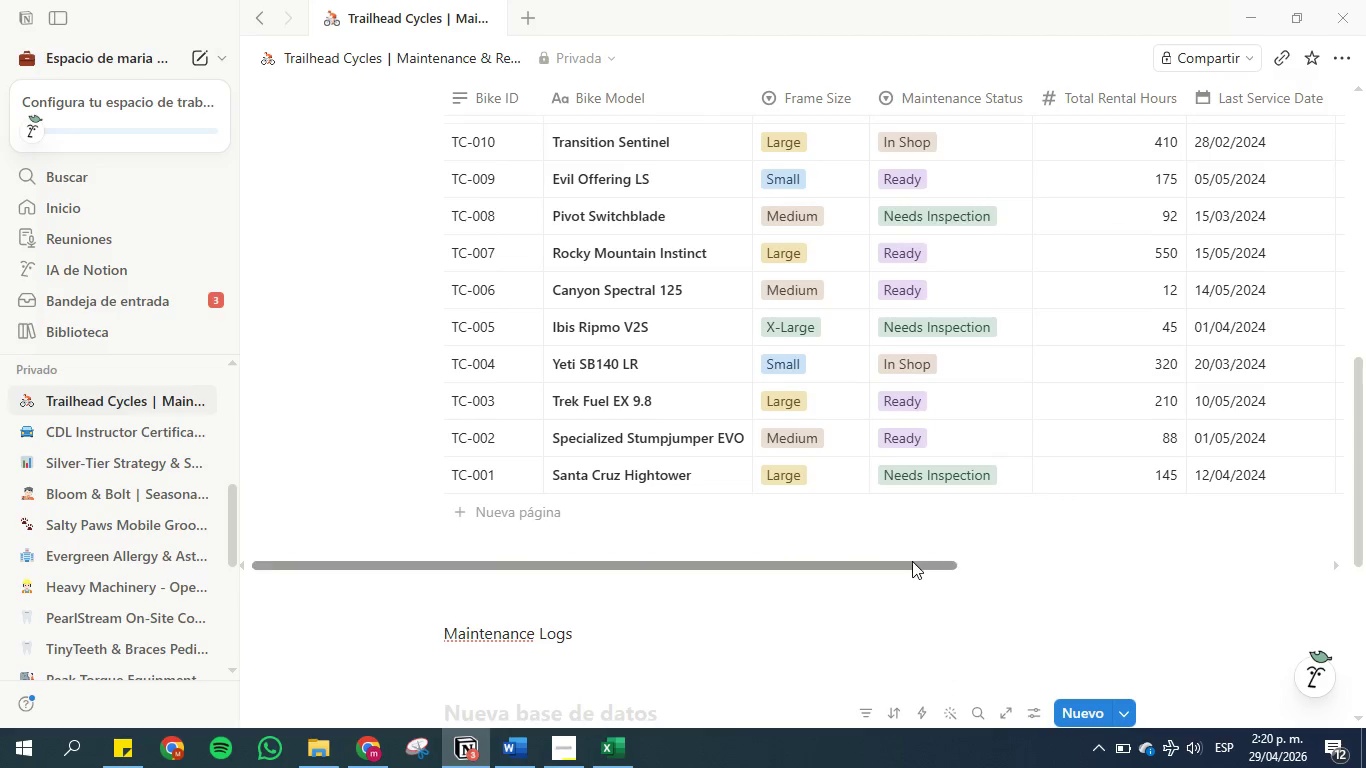 
left_click_drag(start_coordinate=[912, 564], to_coordinate=[1113, 559])
 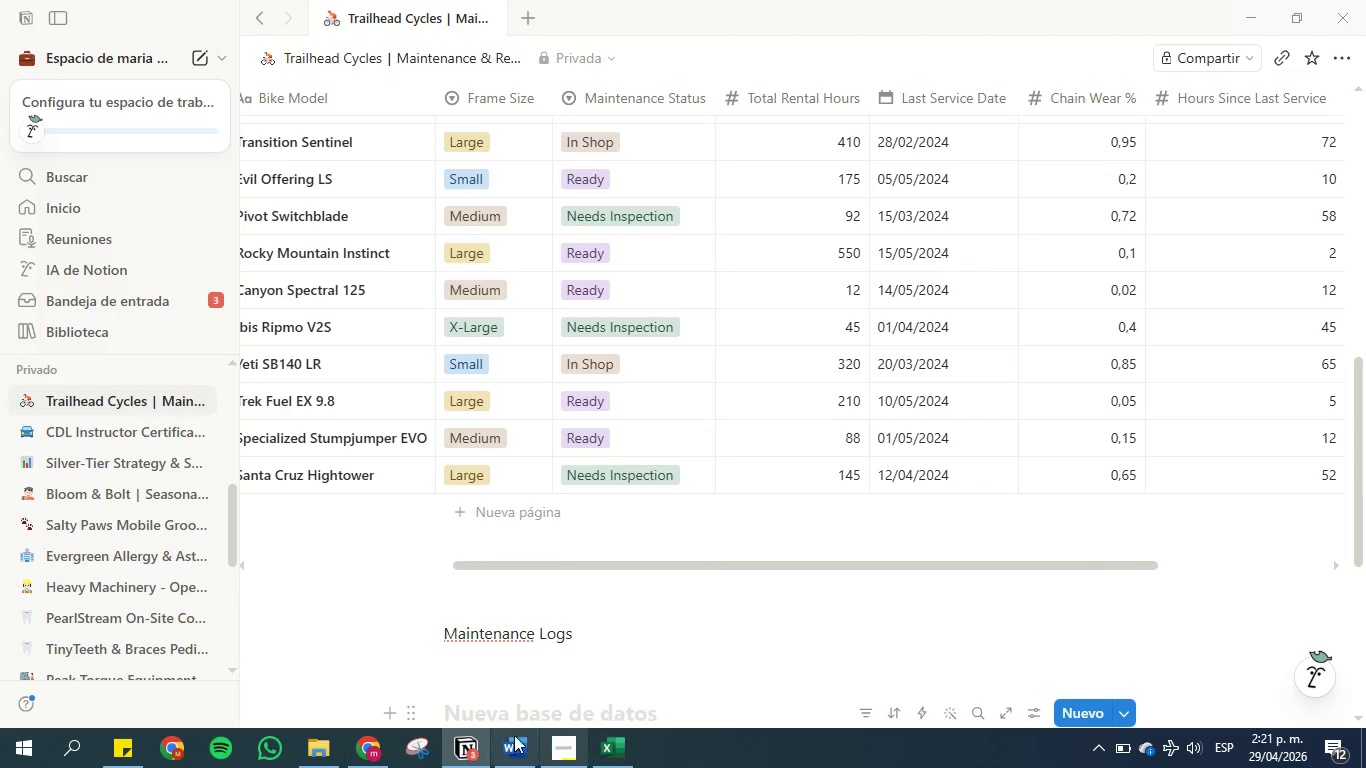 
left_click([509, 735])
 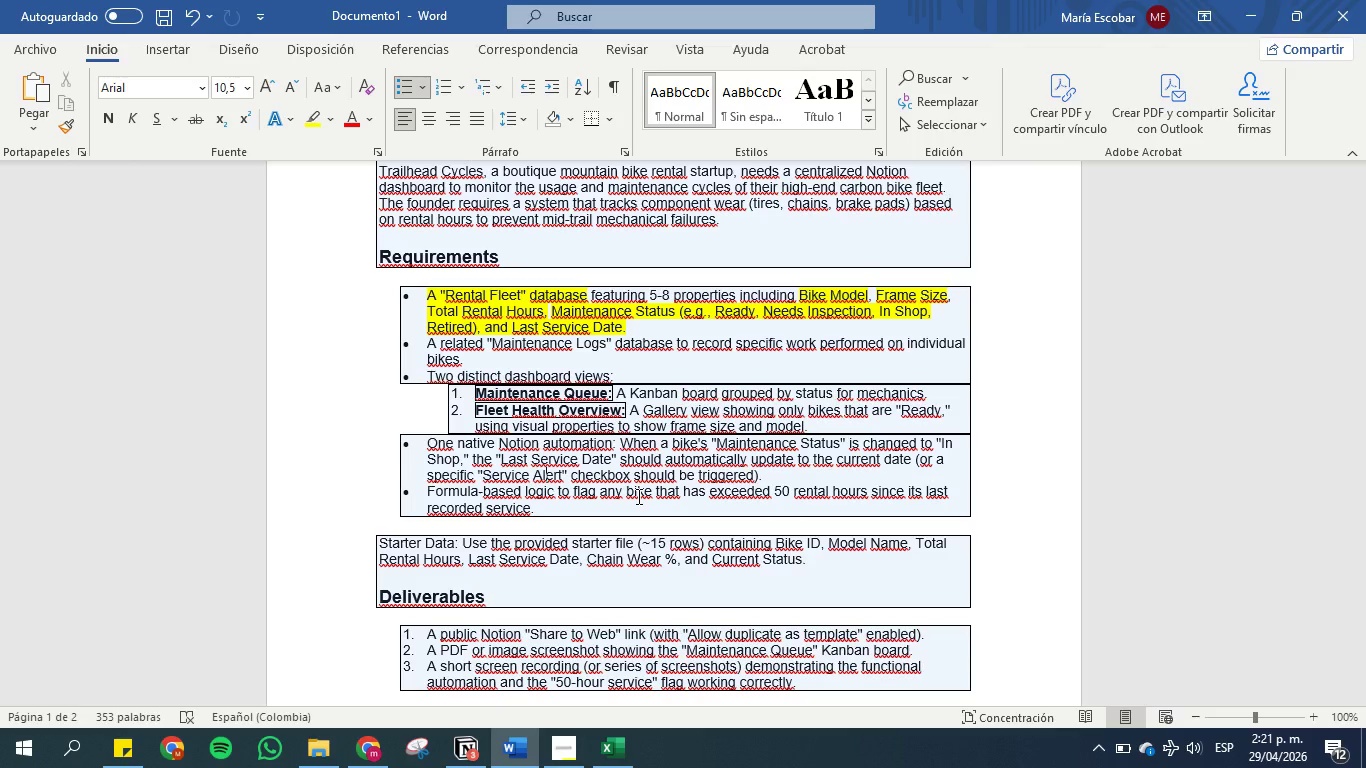 
wait(47.3)
 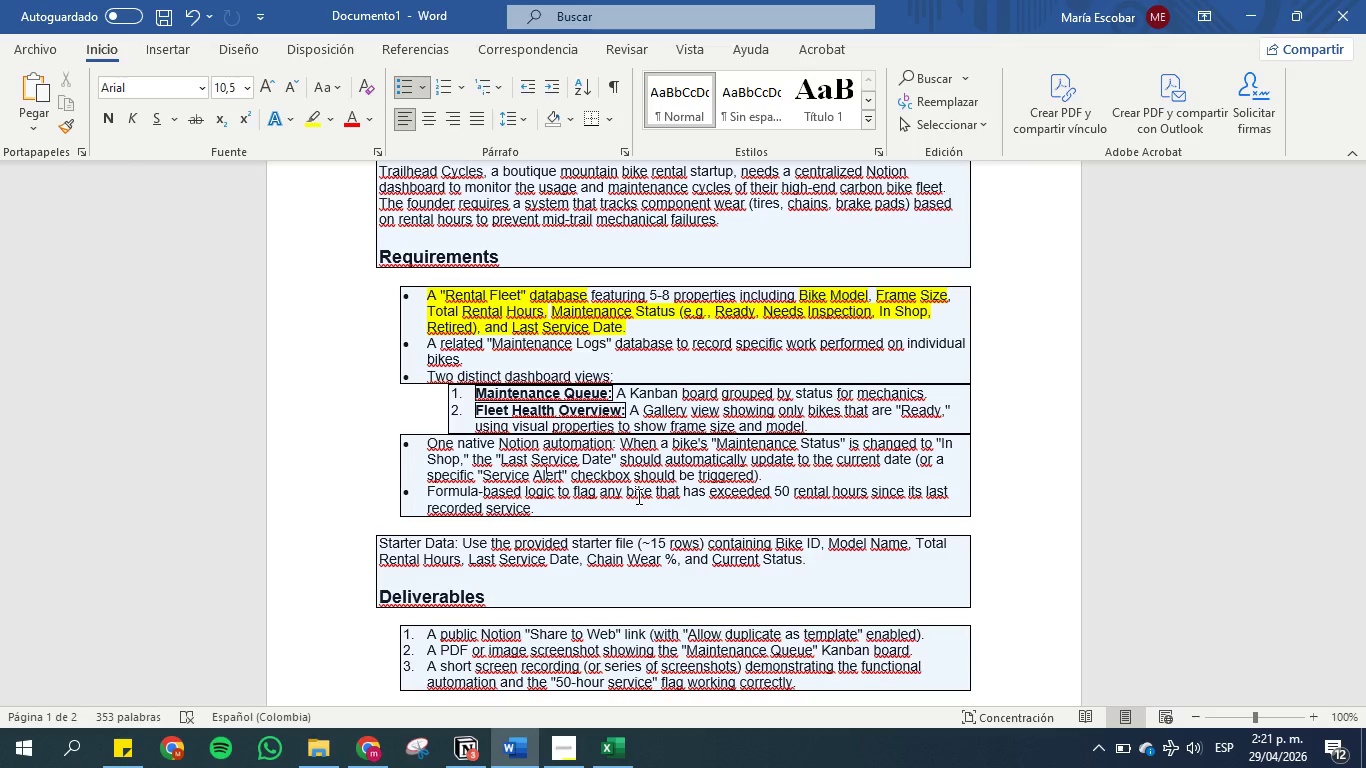 
left_click([603, 744])
 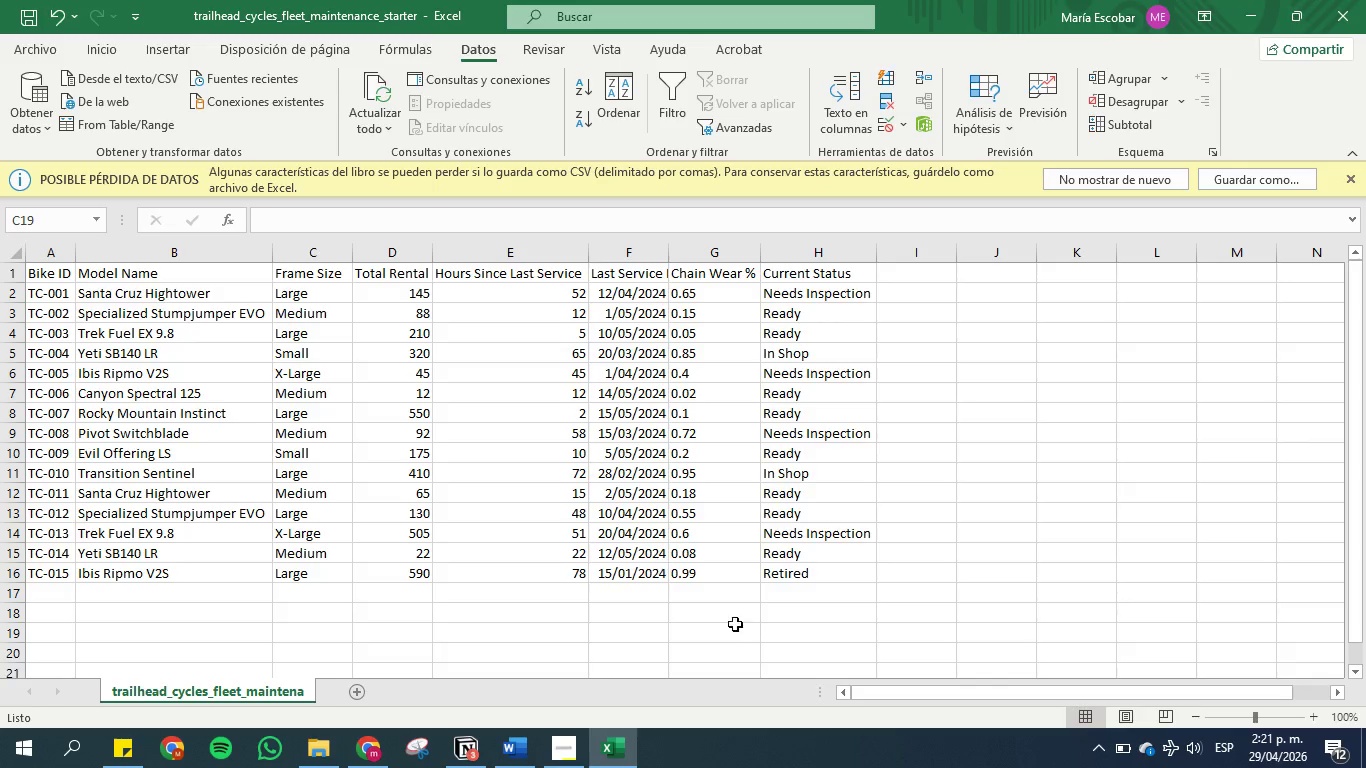 
wait(11.77)
 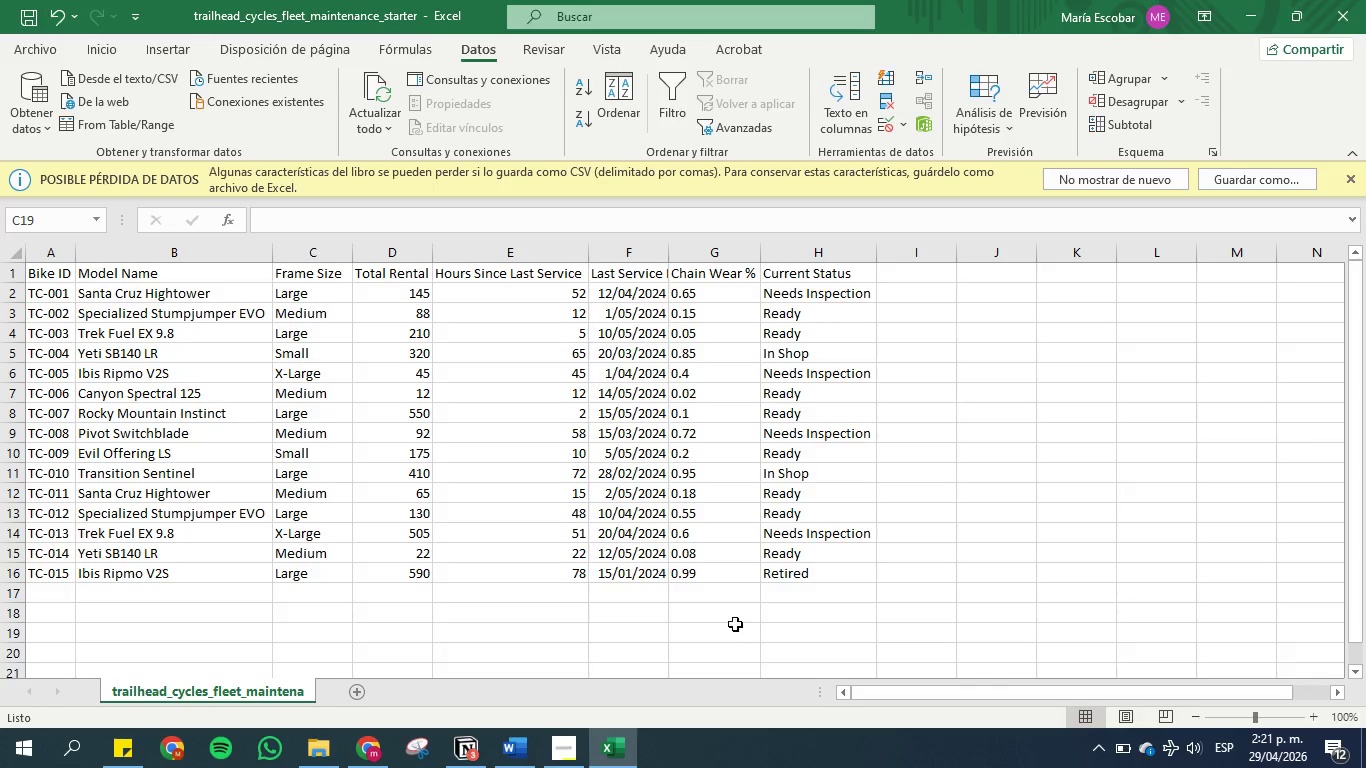 
left_click([518, 750])
 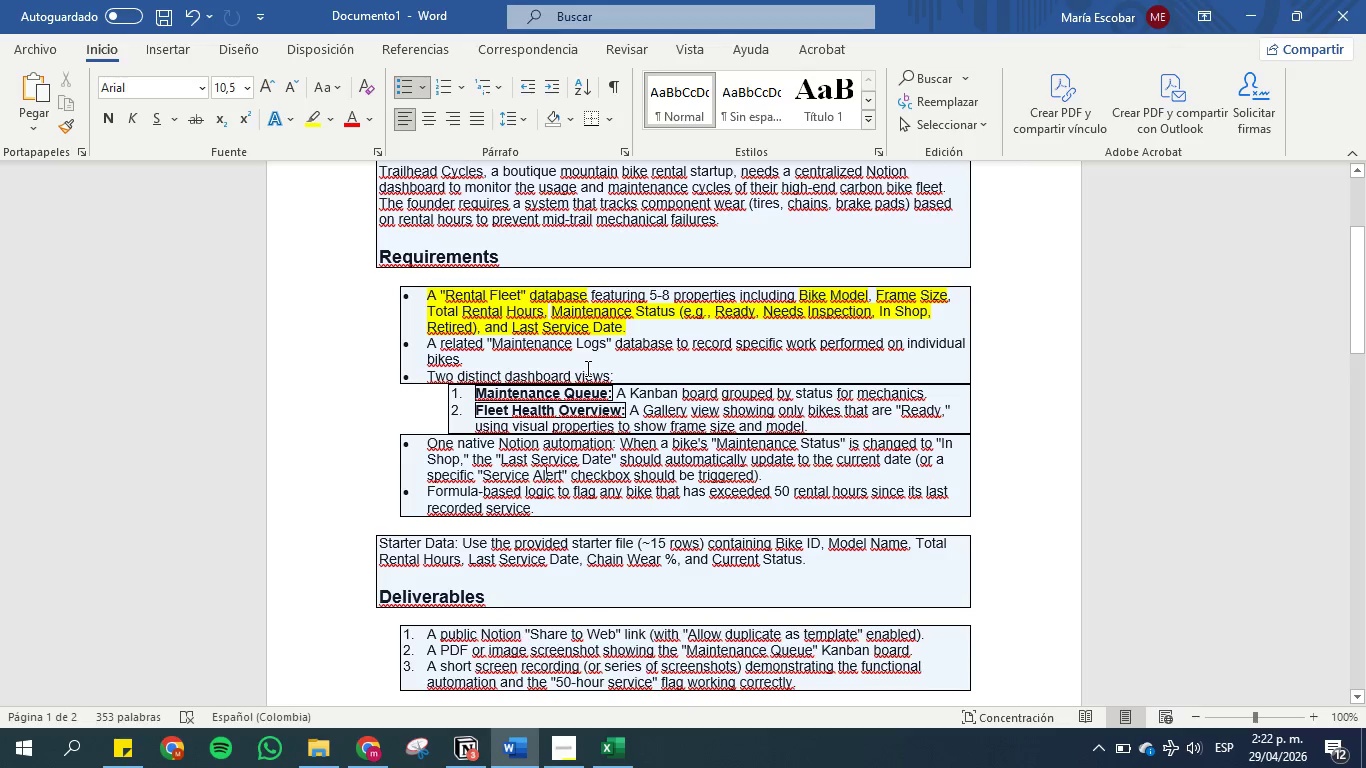 
wait(6.12)
 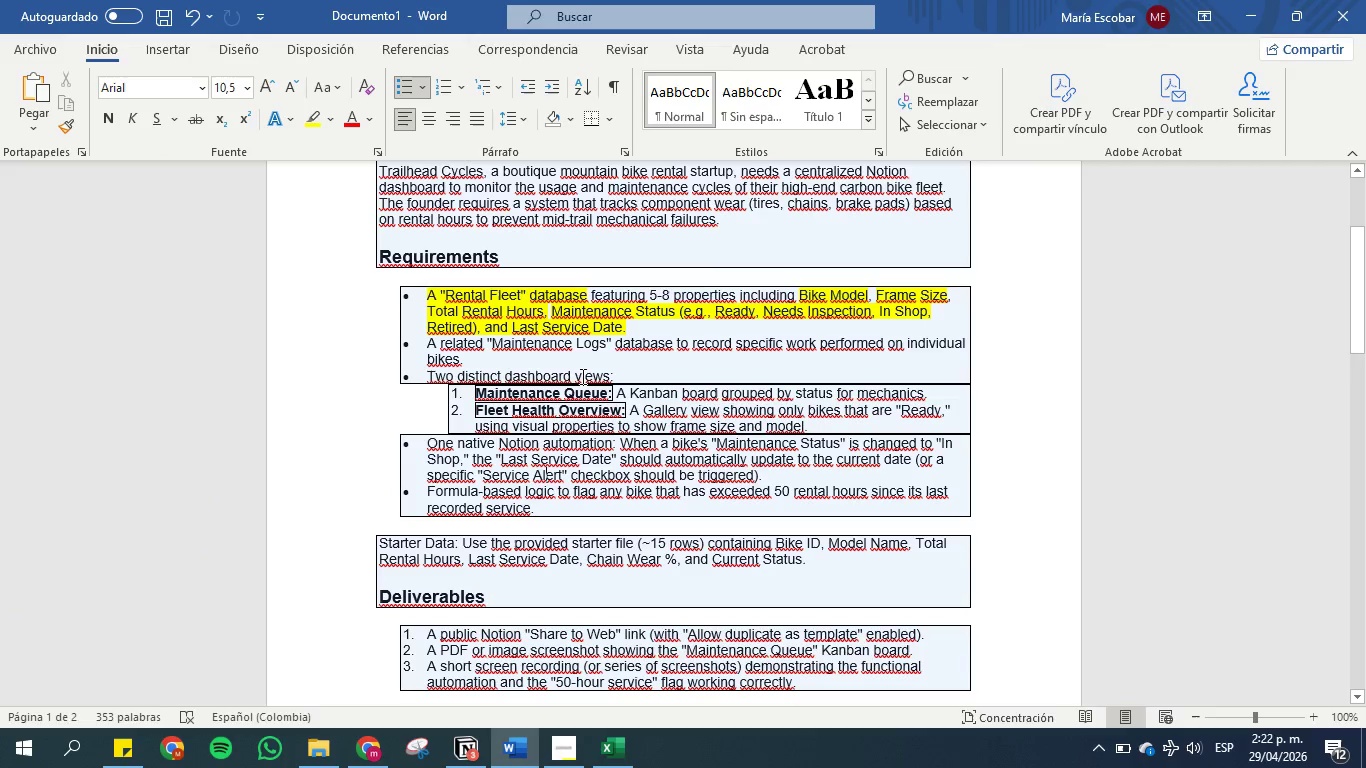 
scroll: coordinate [663, 422], scroll_direction: down, amount: 1.0
 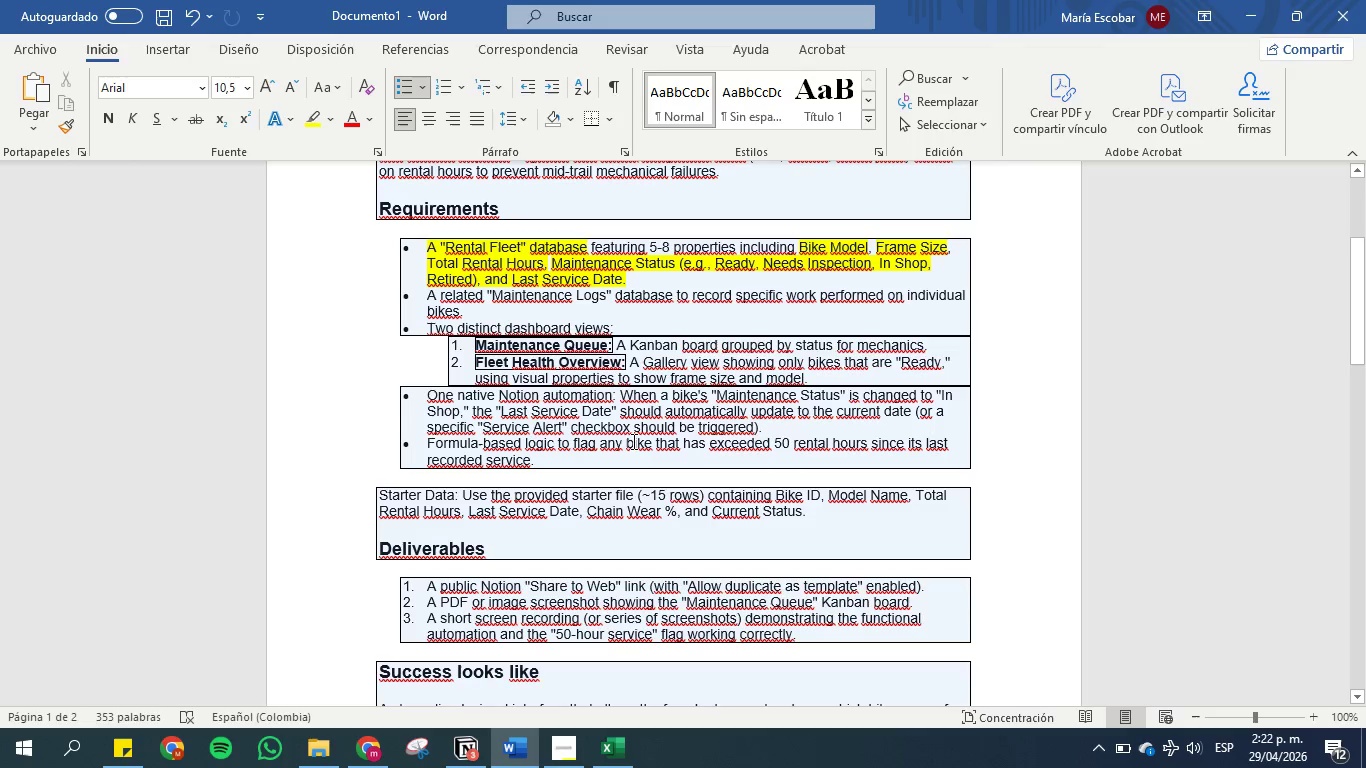 
wait(16.67)
 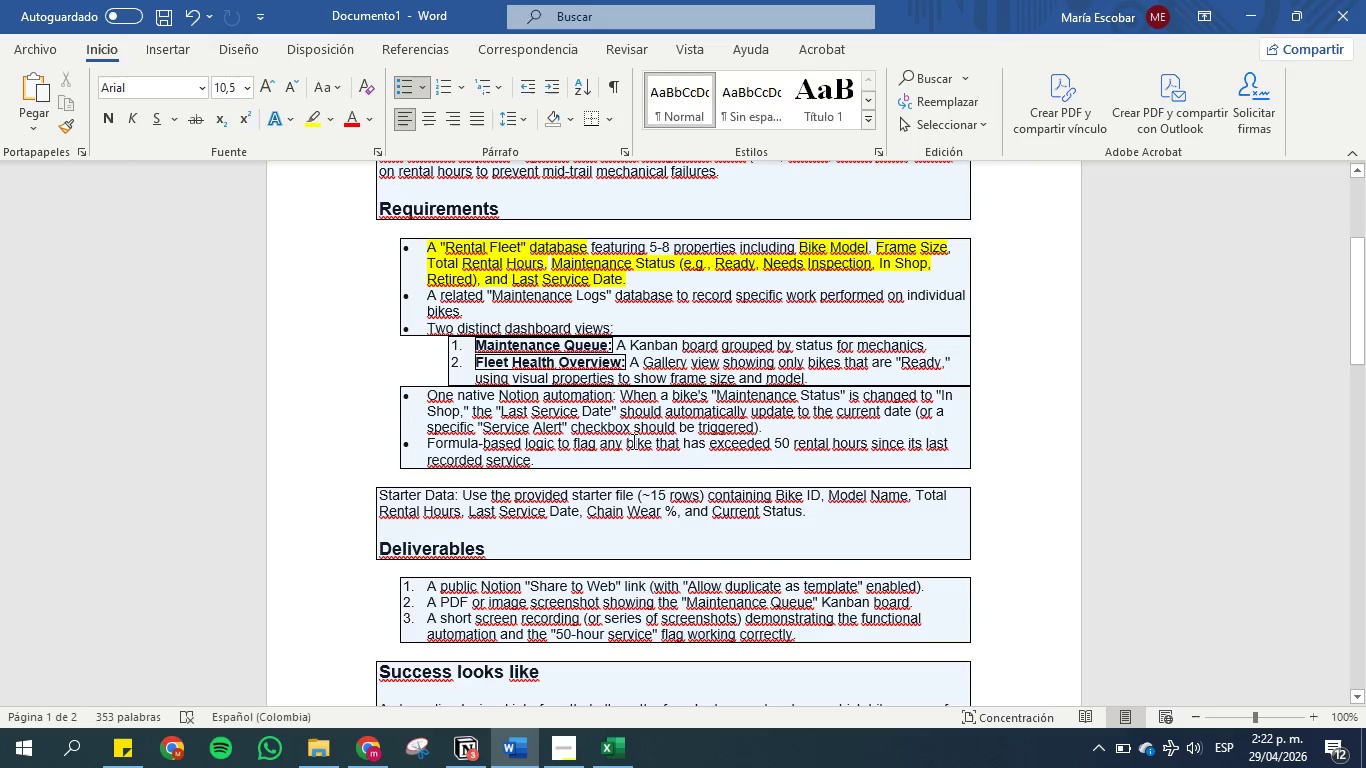 
scroll: coordinate [536, 453], scroll_direction: down, amount: 1.0
 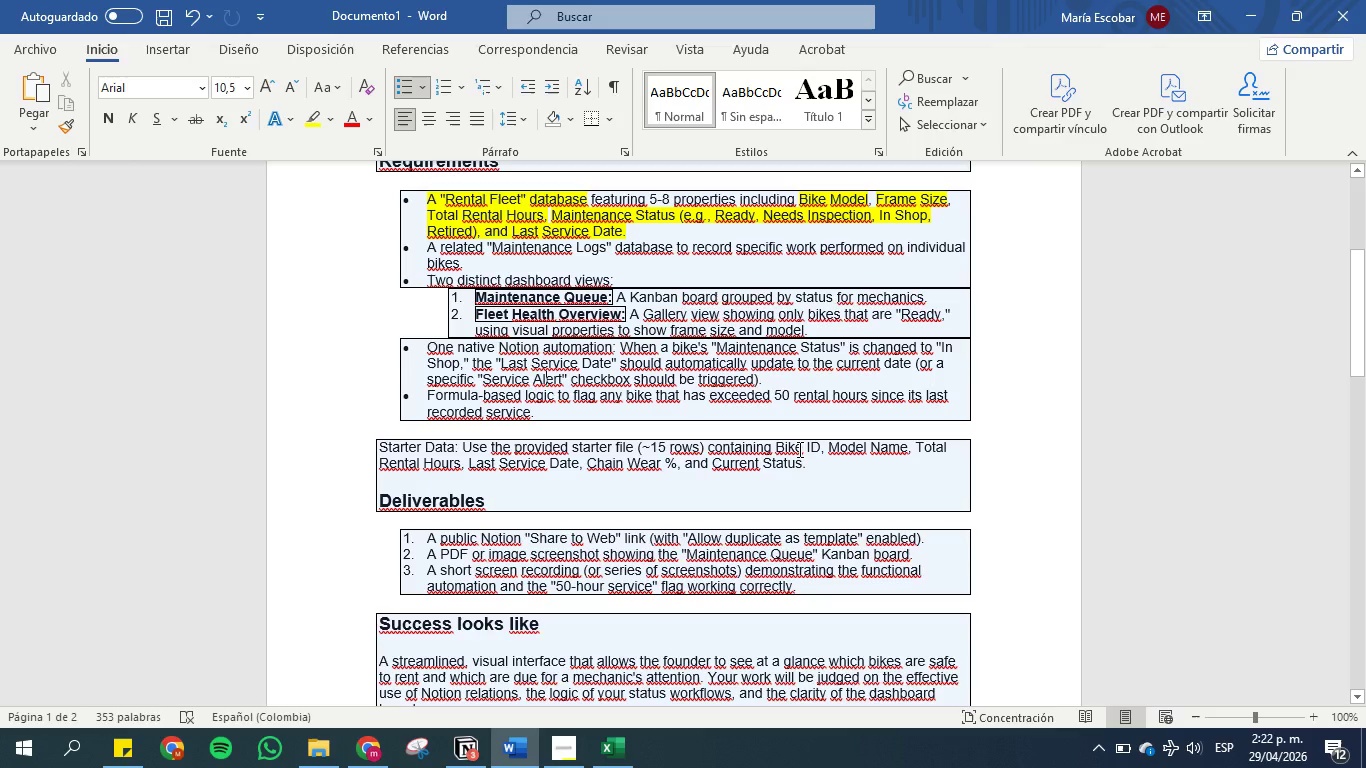 
wait(7.69)
 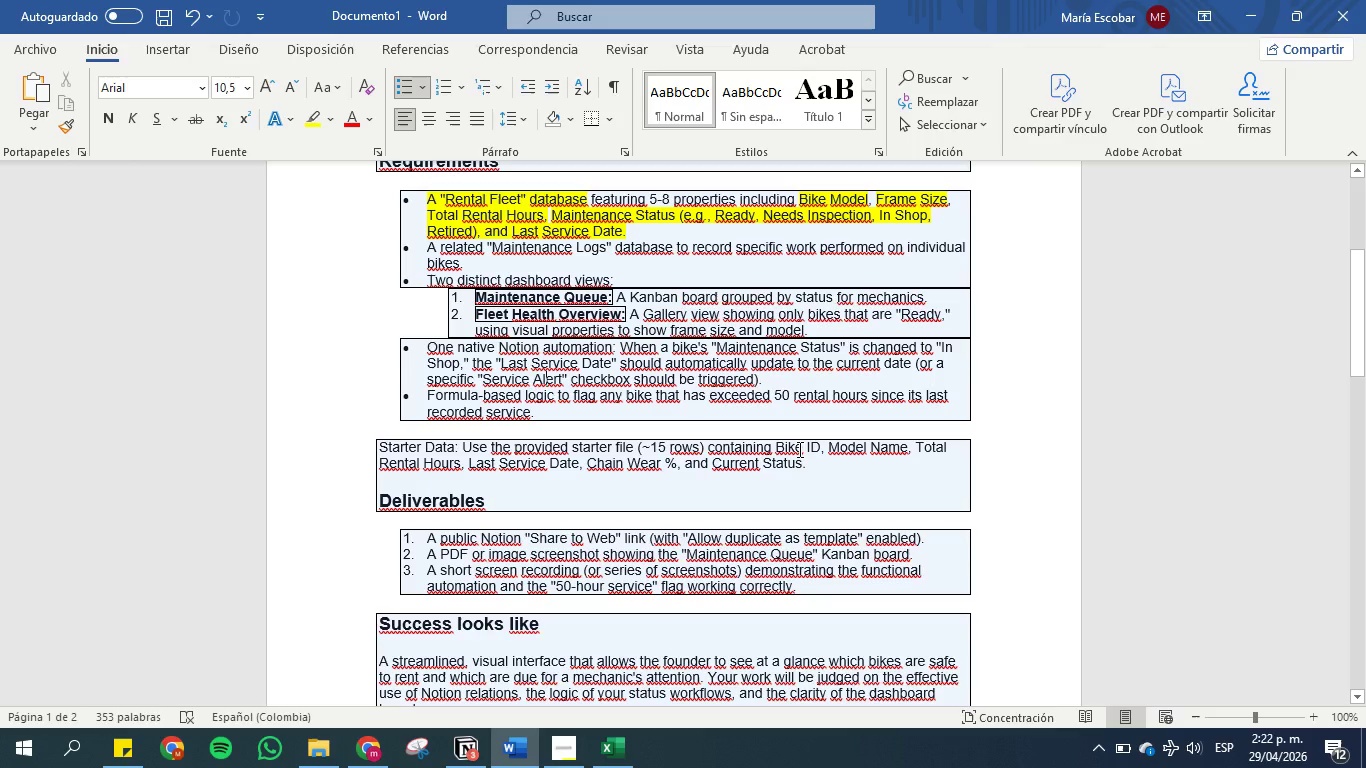 
left_click_drag(start_coordinate=[831, 465], to_coordinate=[366, 446])
 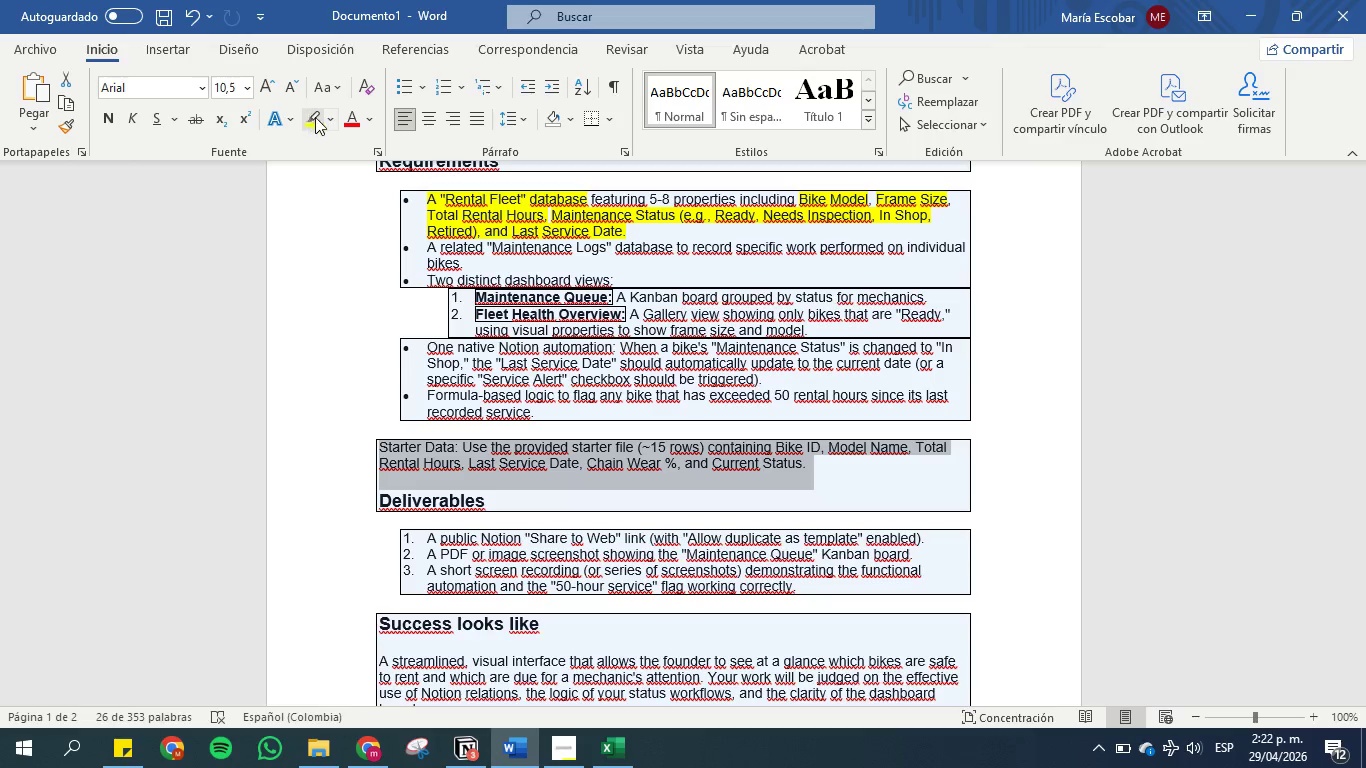 
left_click([317, 117])
 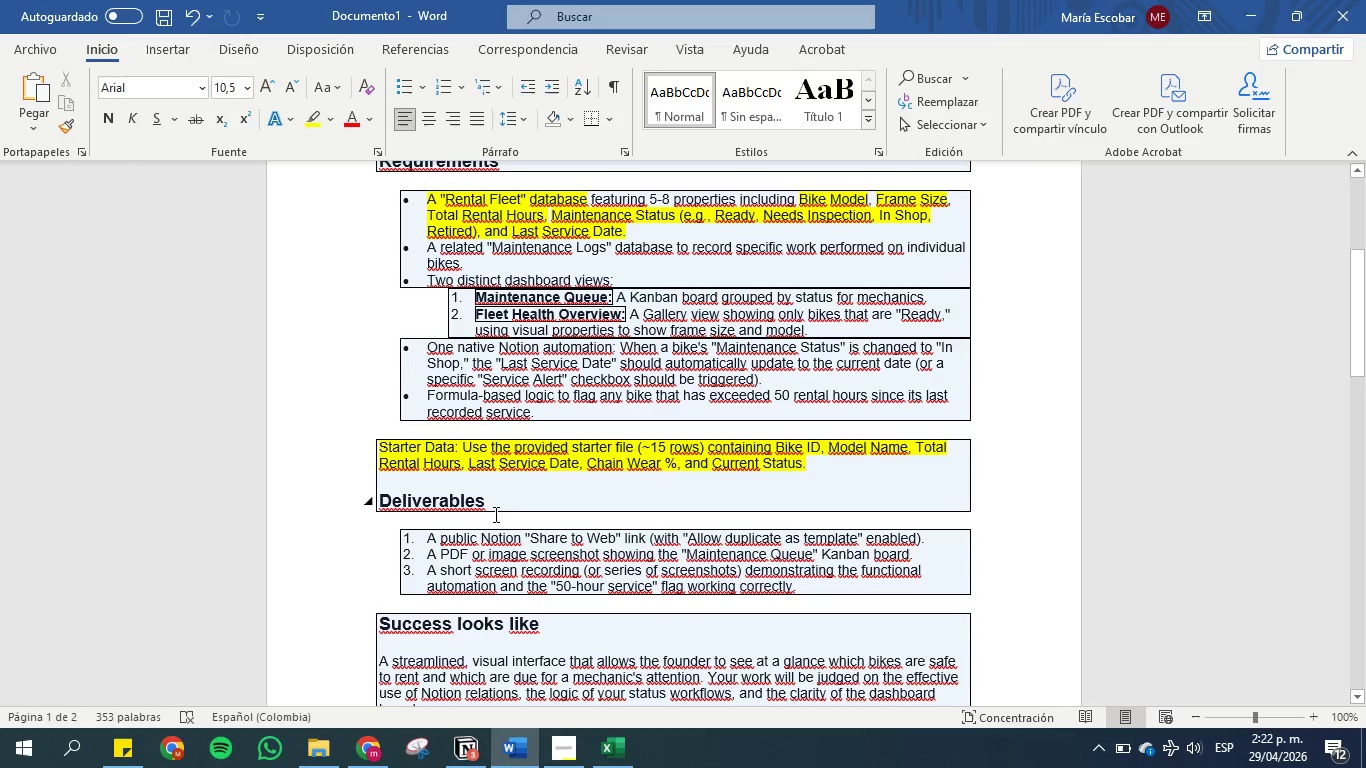 
left_click([505, 496])
 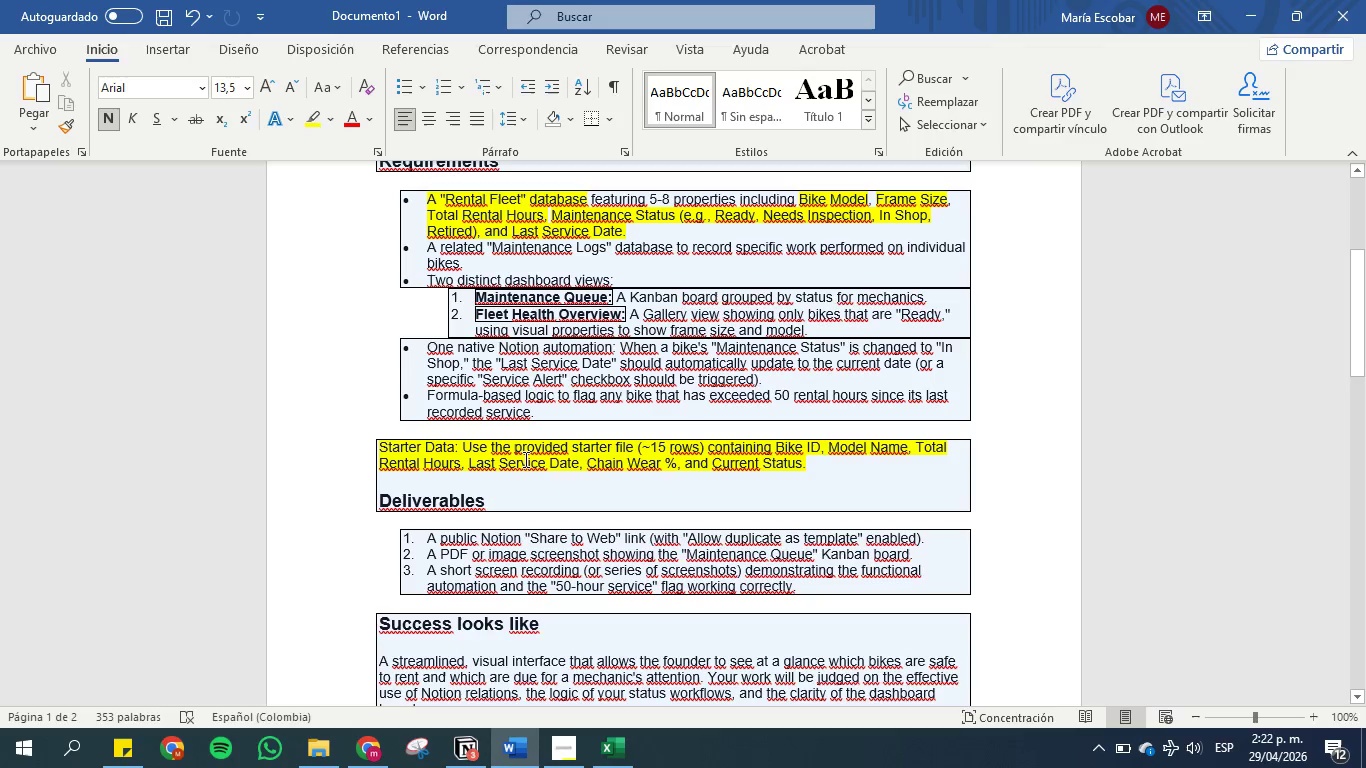 
scroll: coordinate [525, 459], scroll_direction: down, amount: 2.0
 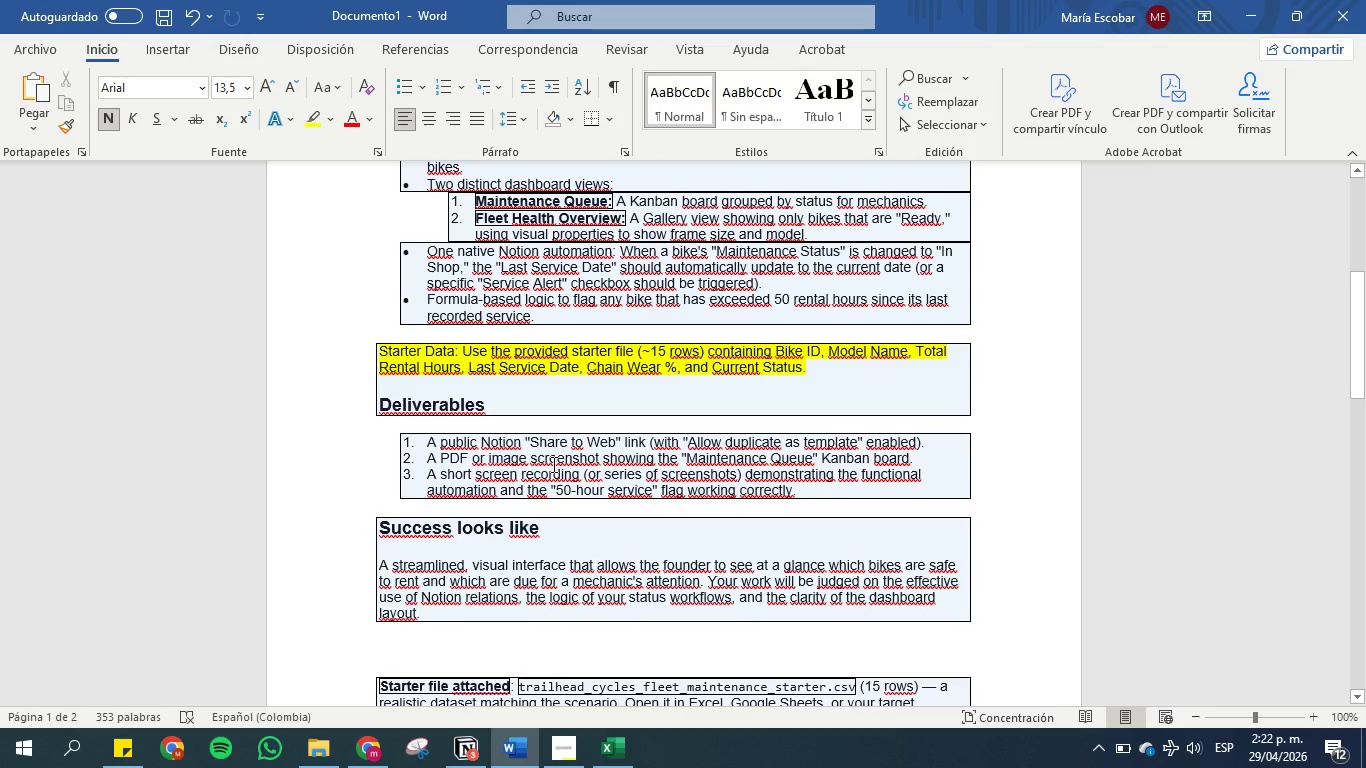 
wait(8.92)
 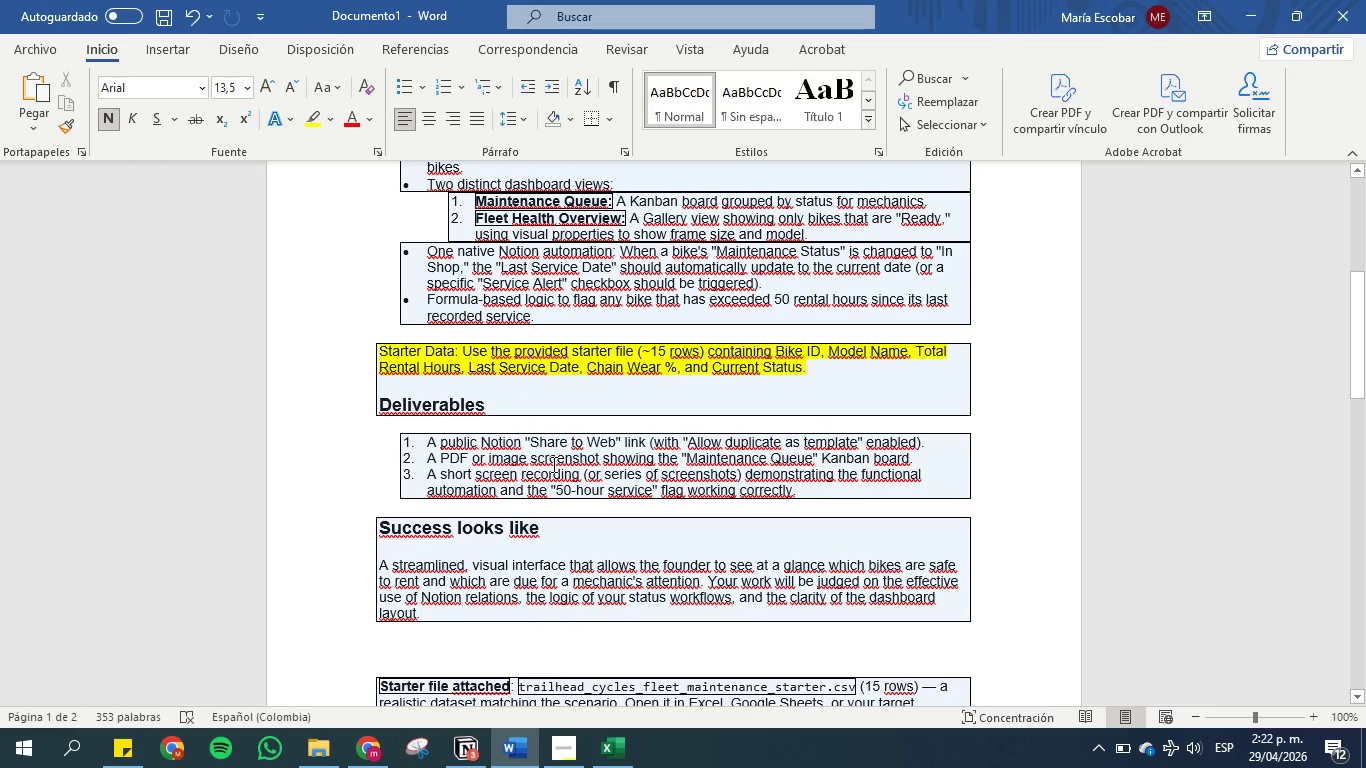 
scroll: coordinate [552, 463], scroll_direction: down, amount: 3.0
 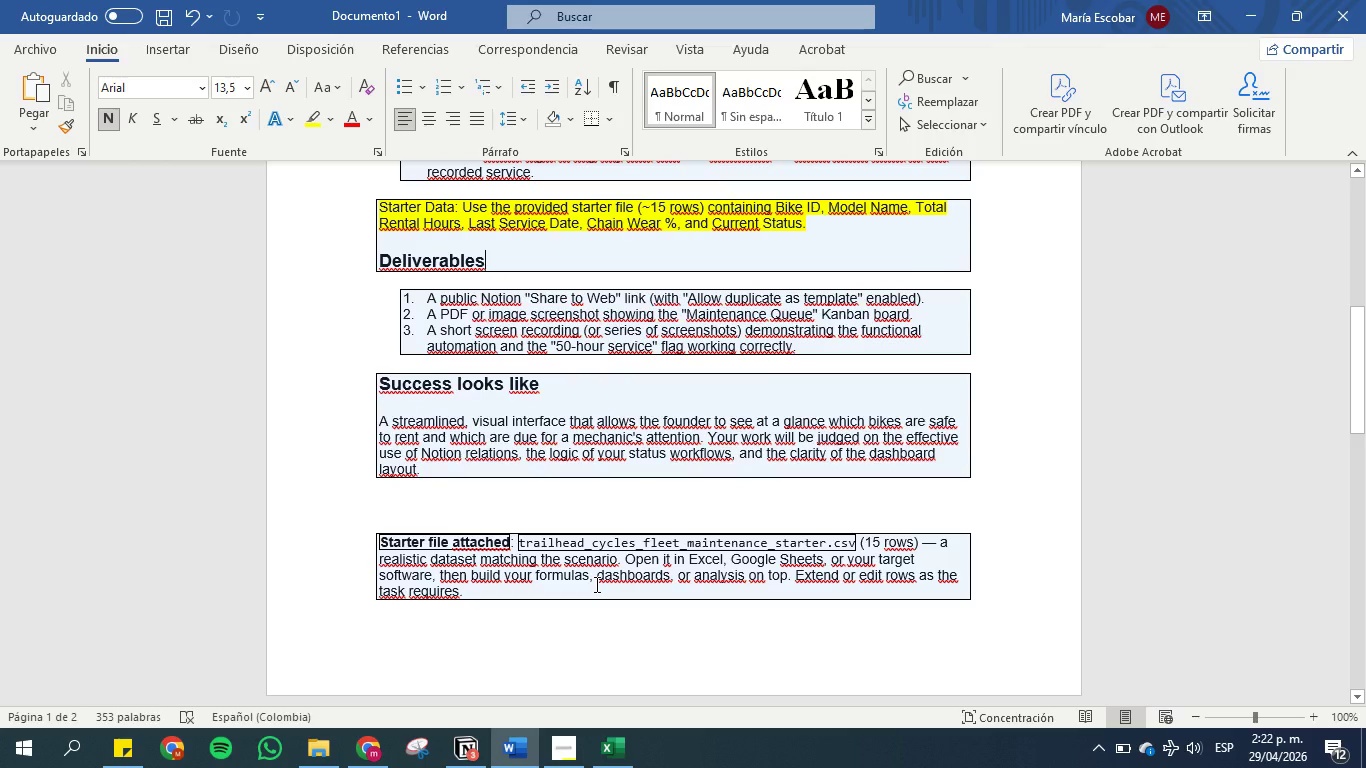 
left_click_drag(start_coordinate=[595, 584], to_coordinate=[370, 530])
 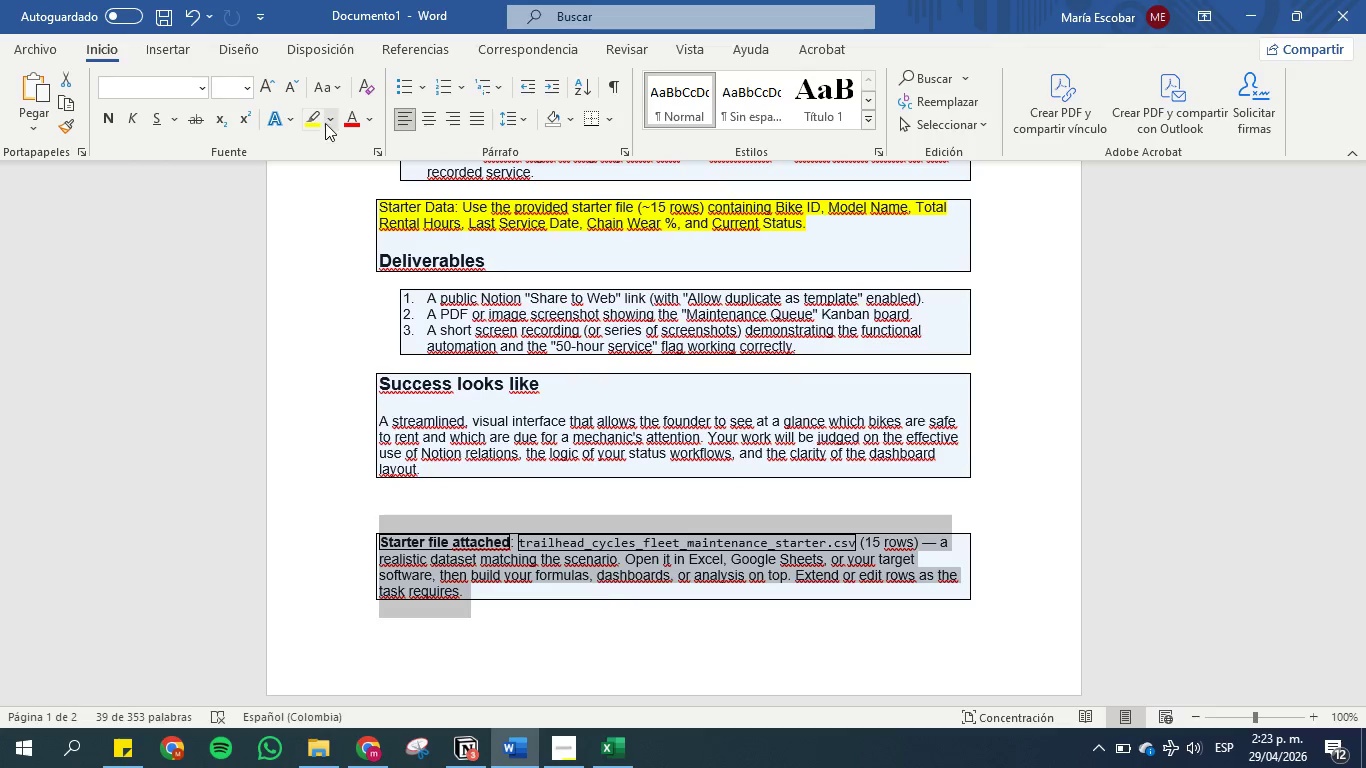 
left_click([313, 113])
 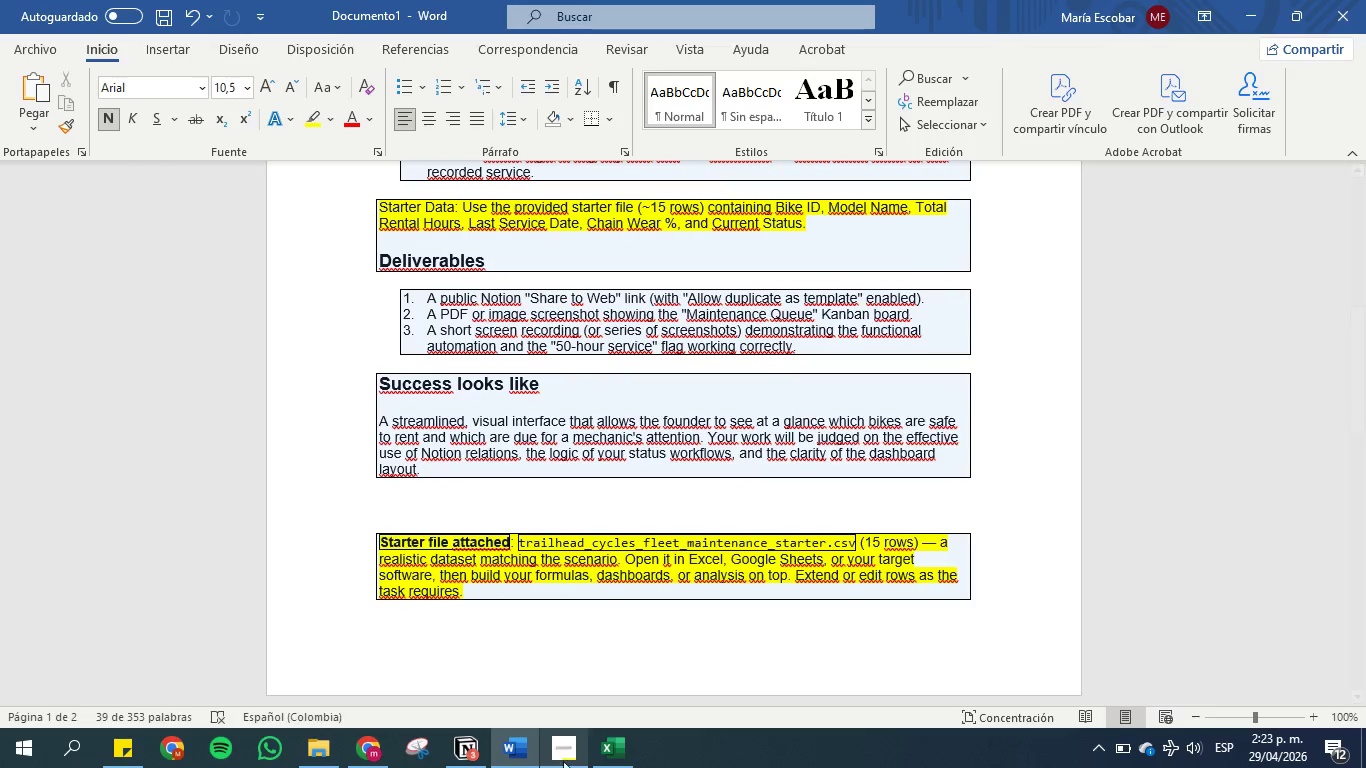 
left_click([563, 754])